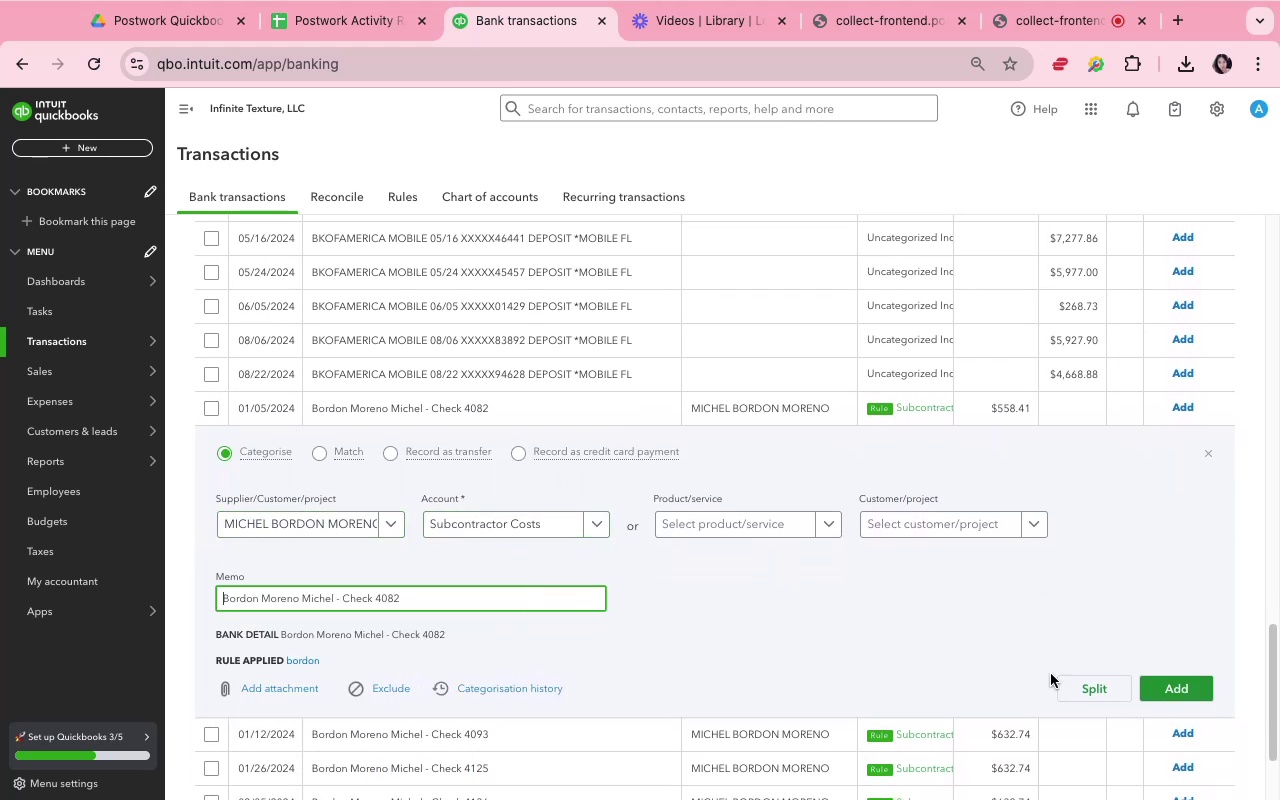 
wait(5.06)
 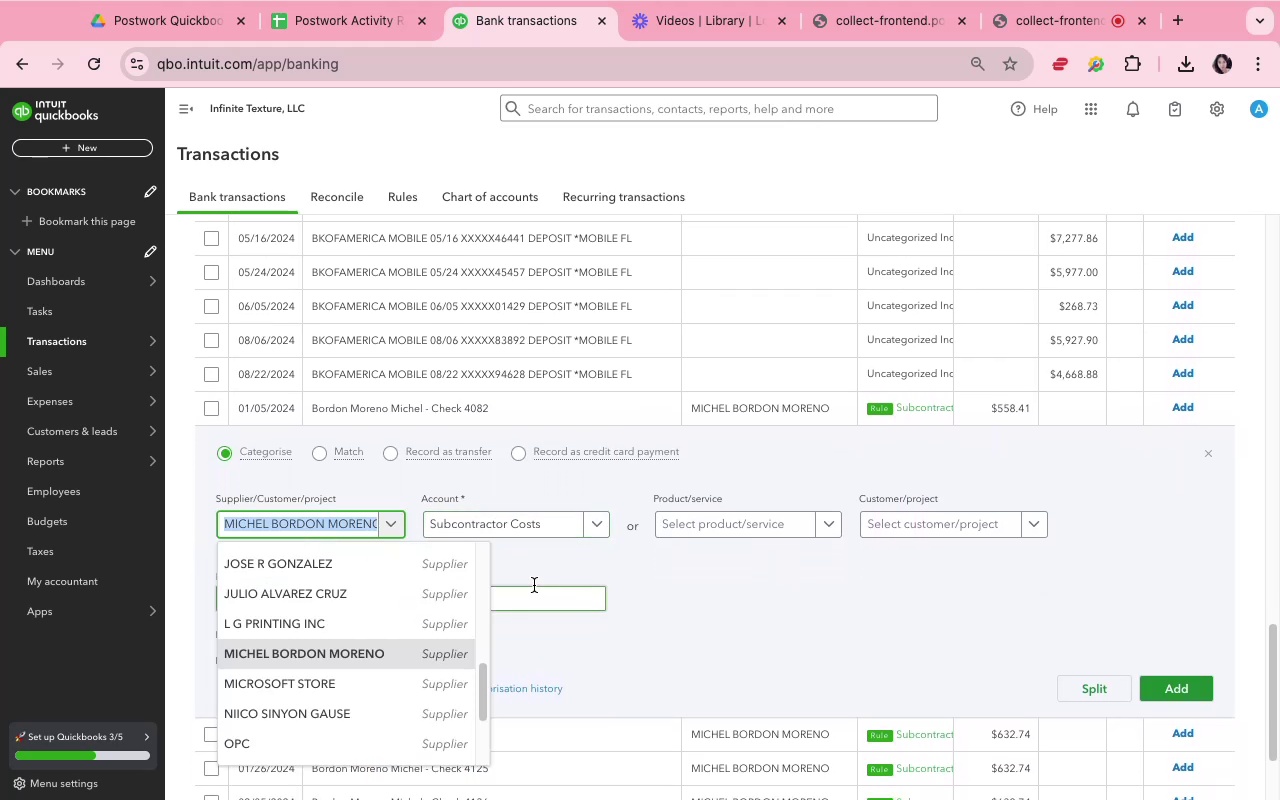 
left_click([1175, 681])
 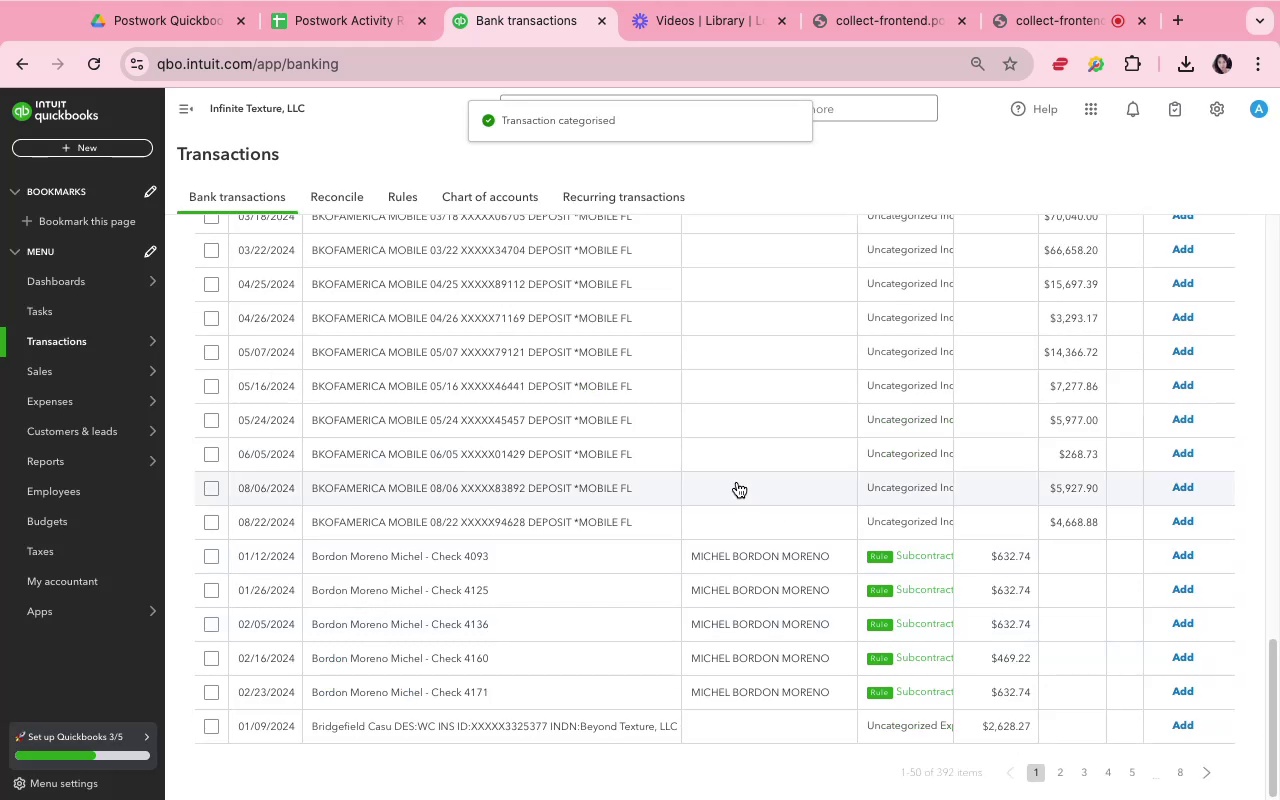 
left_click([590, 569])
 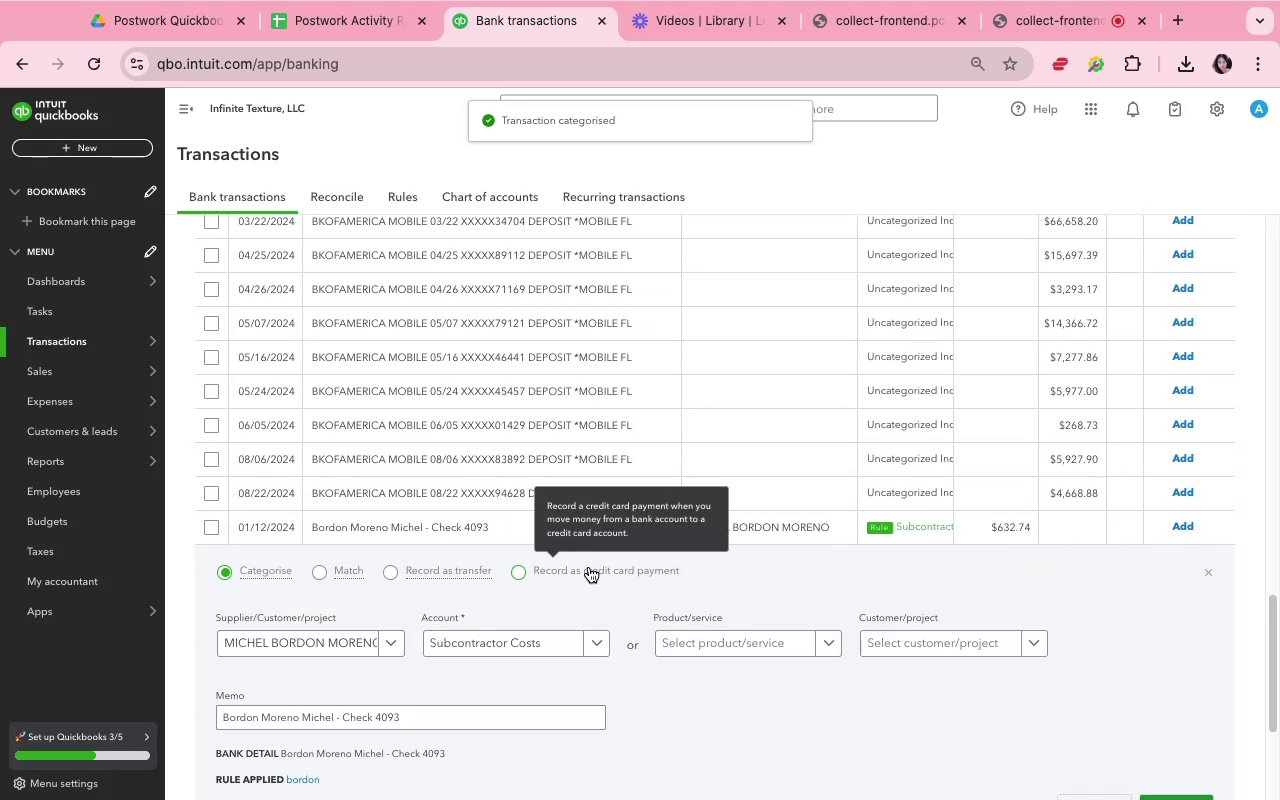 
scroll: coordinate [590, 569], scroll_direction: down, amount: 4.0
 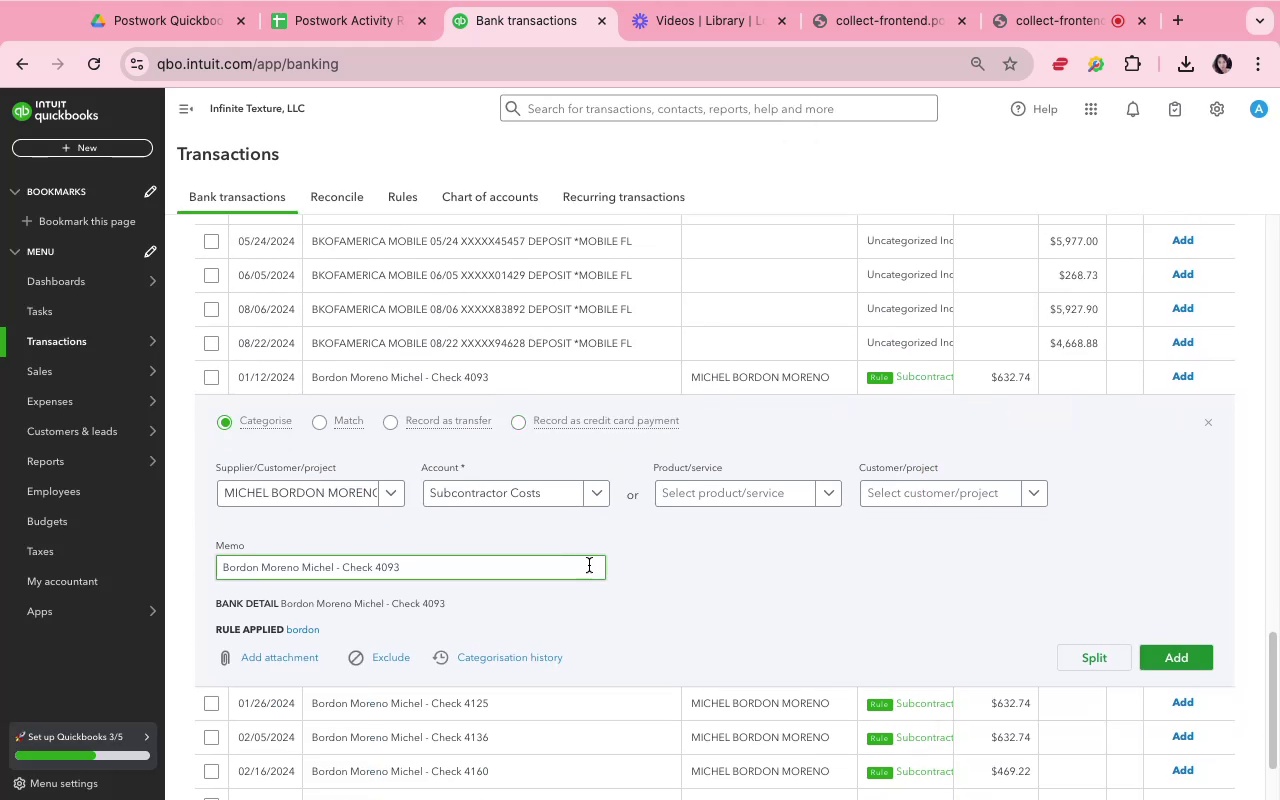 
left_click([589, 565])
 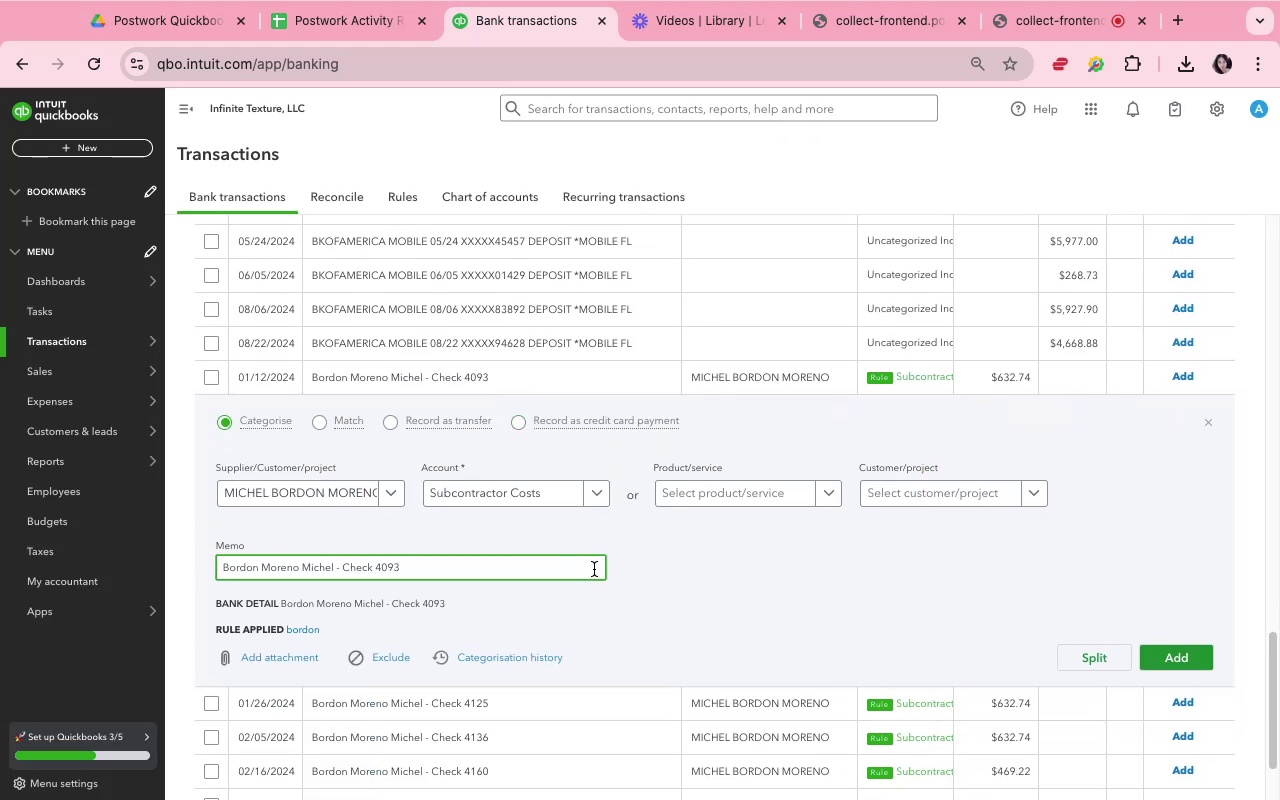 
left_click([641, 616])
 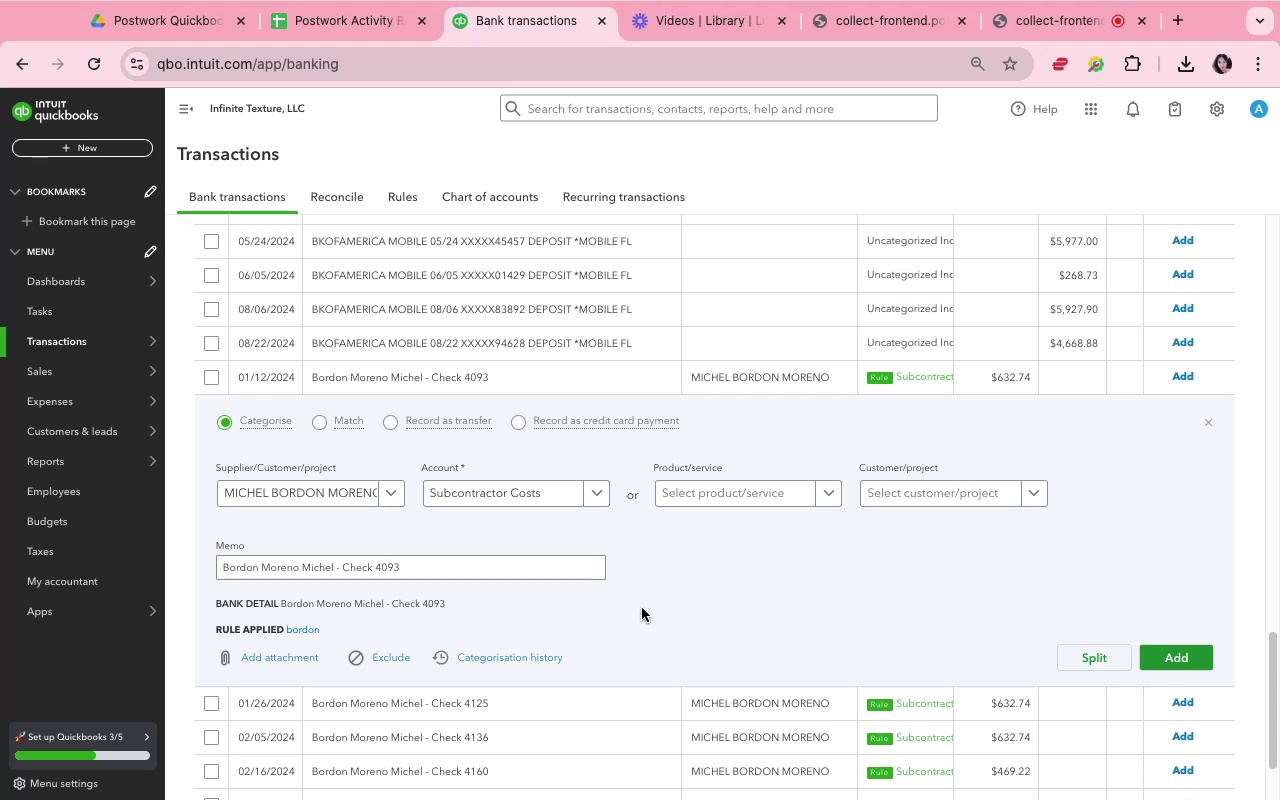 
left_click([695, 593])
 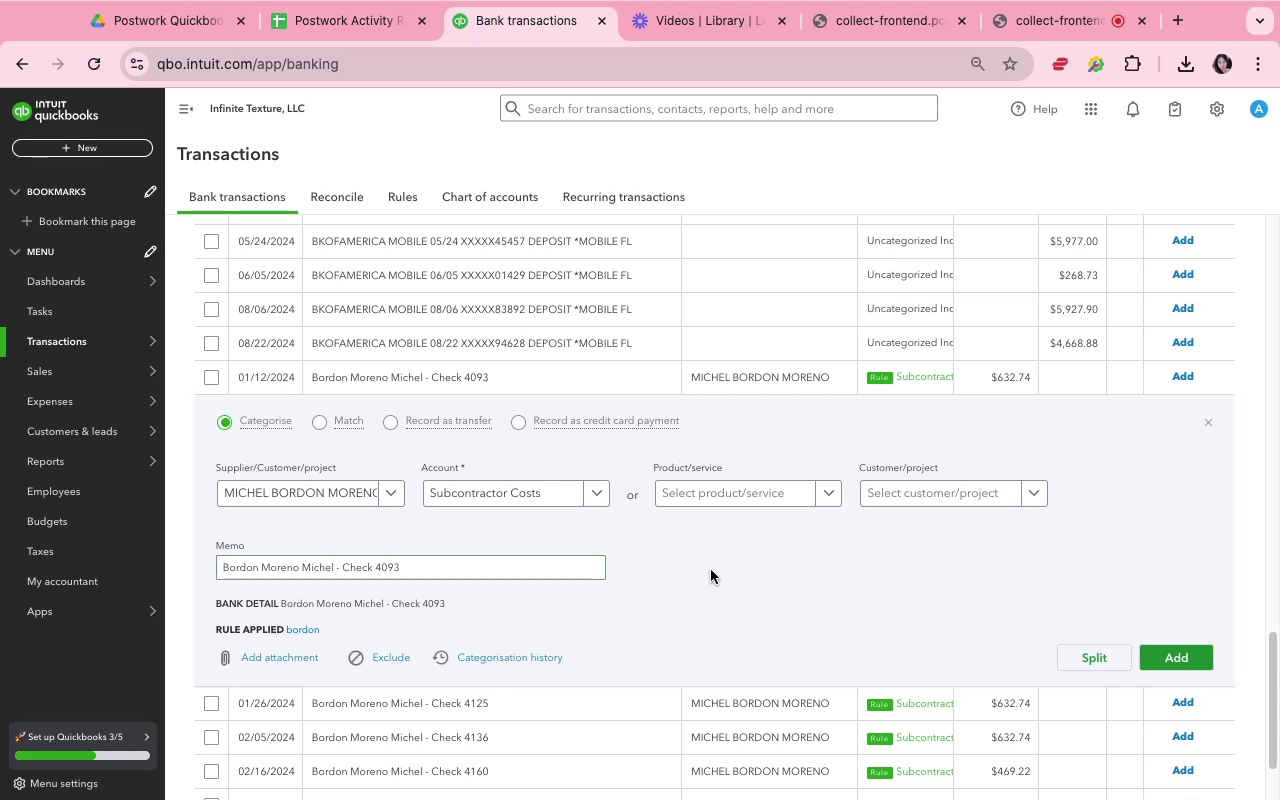 
wait(6.13)
 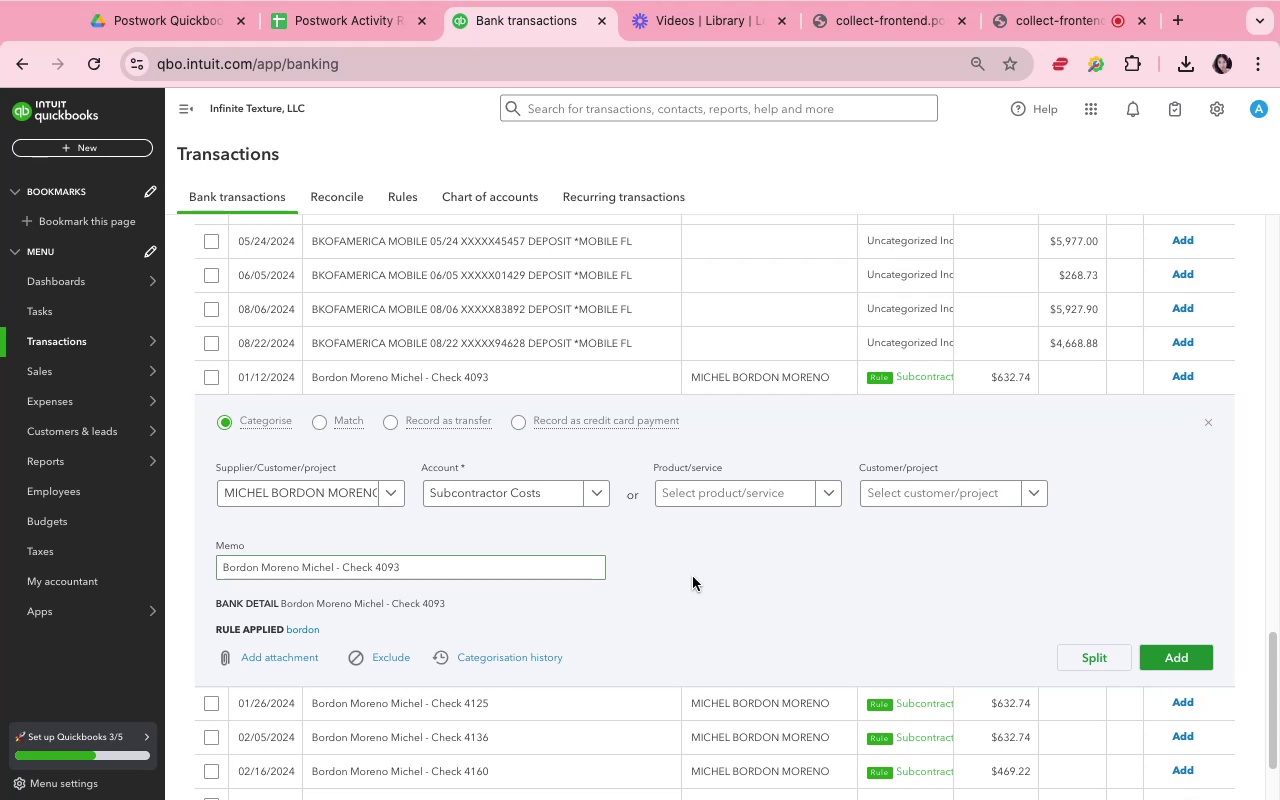 
left_click([699, 554])
 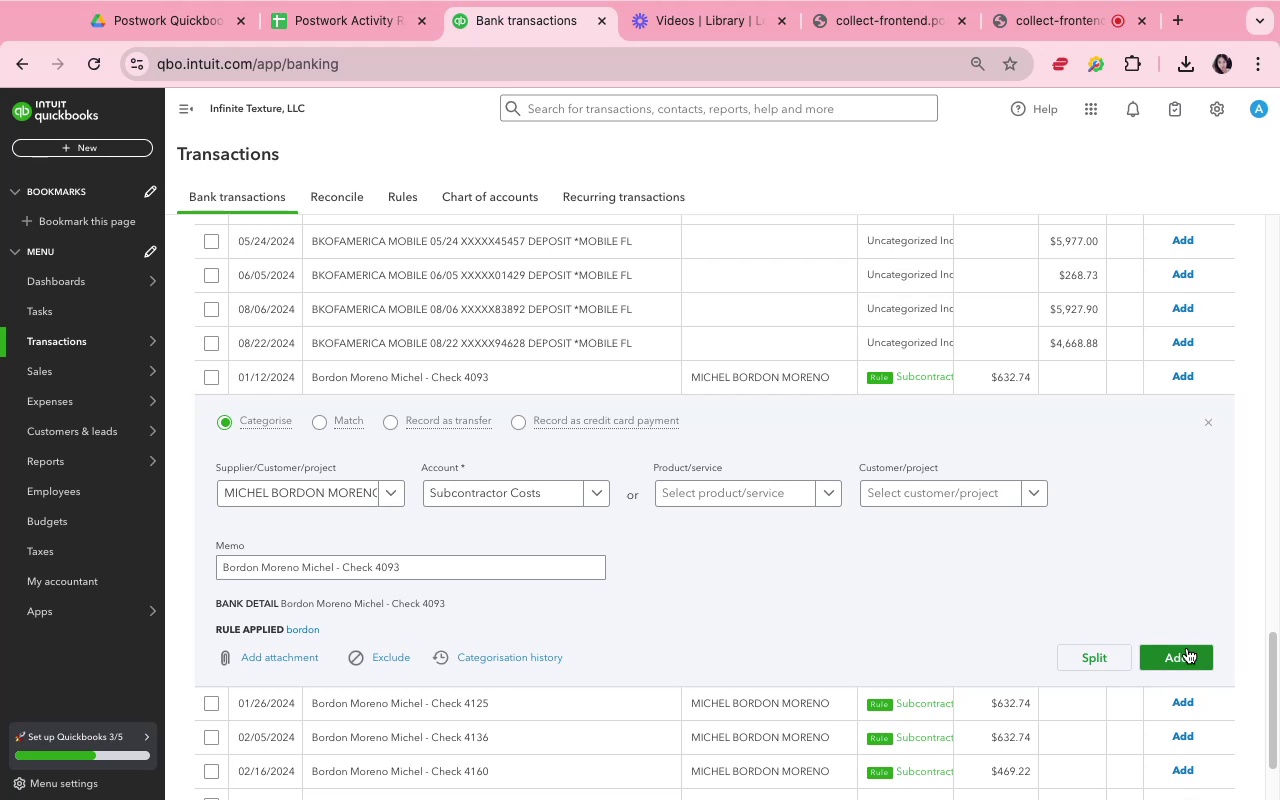 
left_click([1184, 645])
 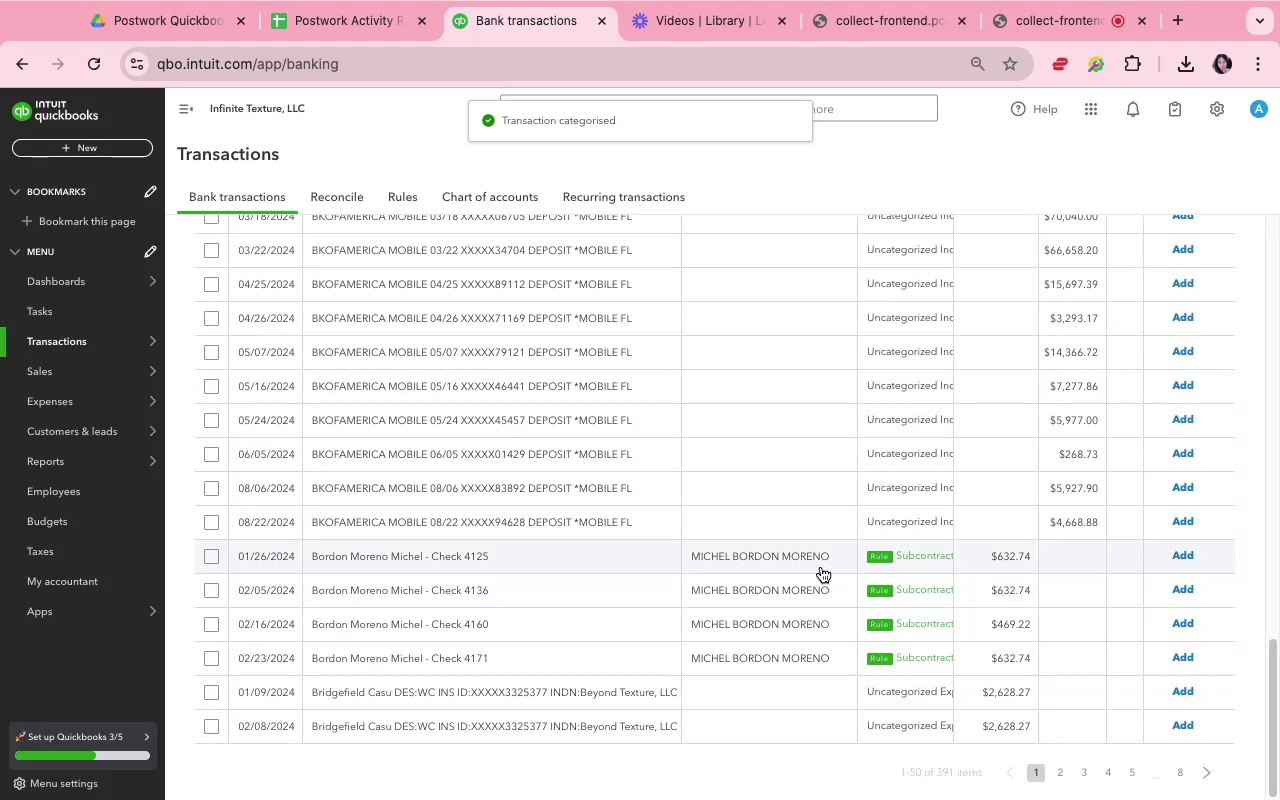 
left_click([805, 549])
 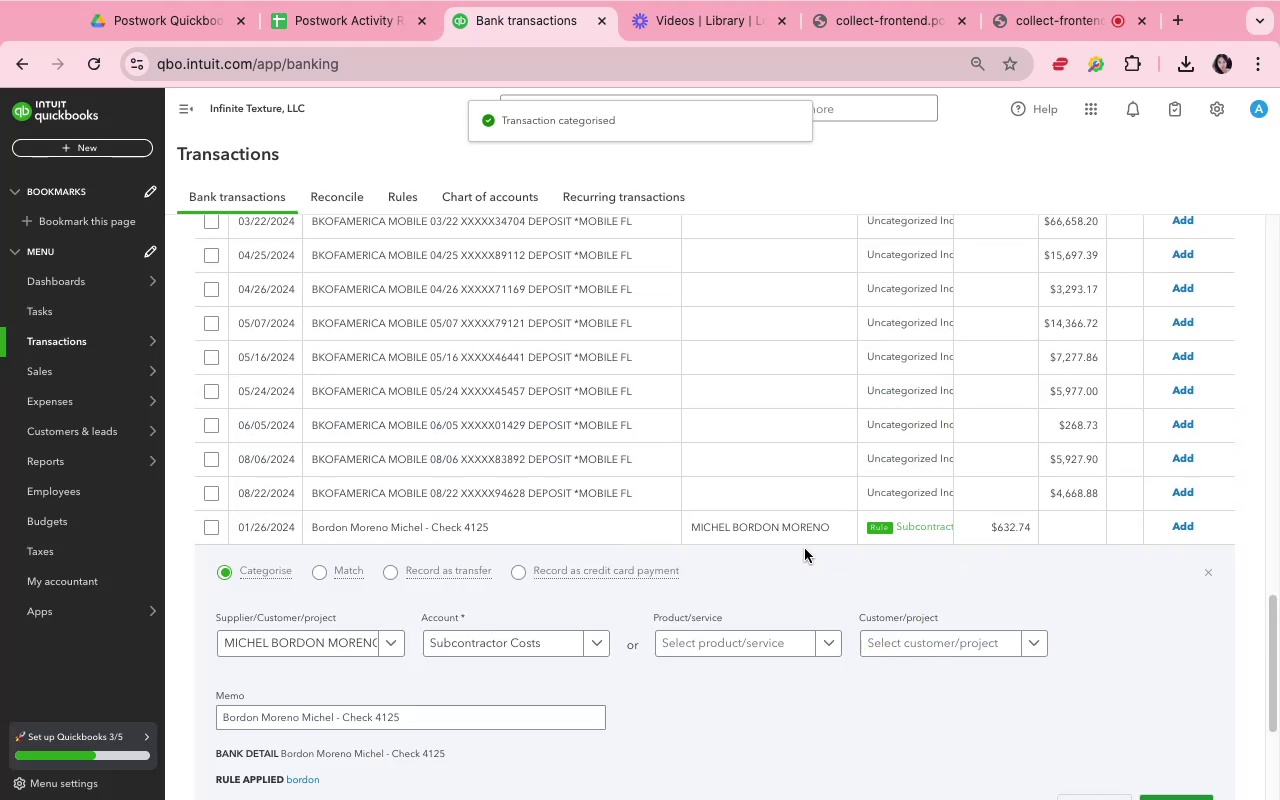 
scroll: coordinate [810, 554], scroll_direction: down, amount: 10.0
 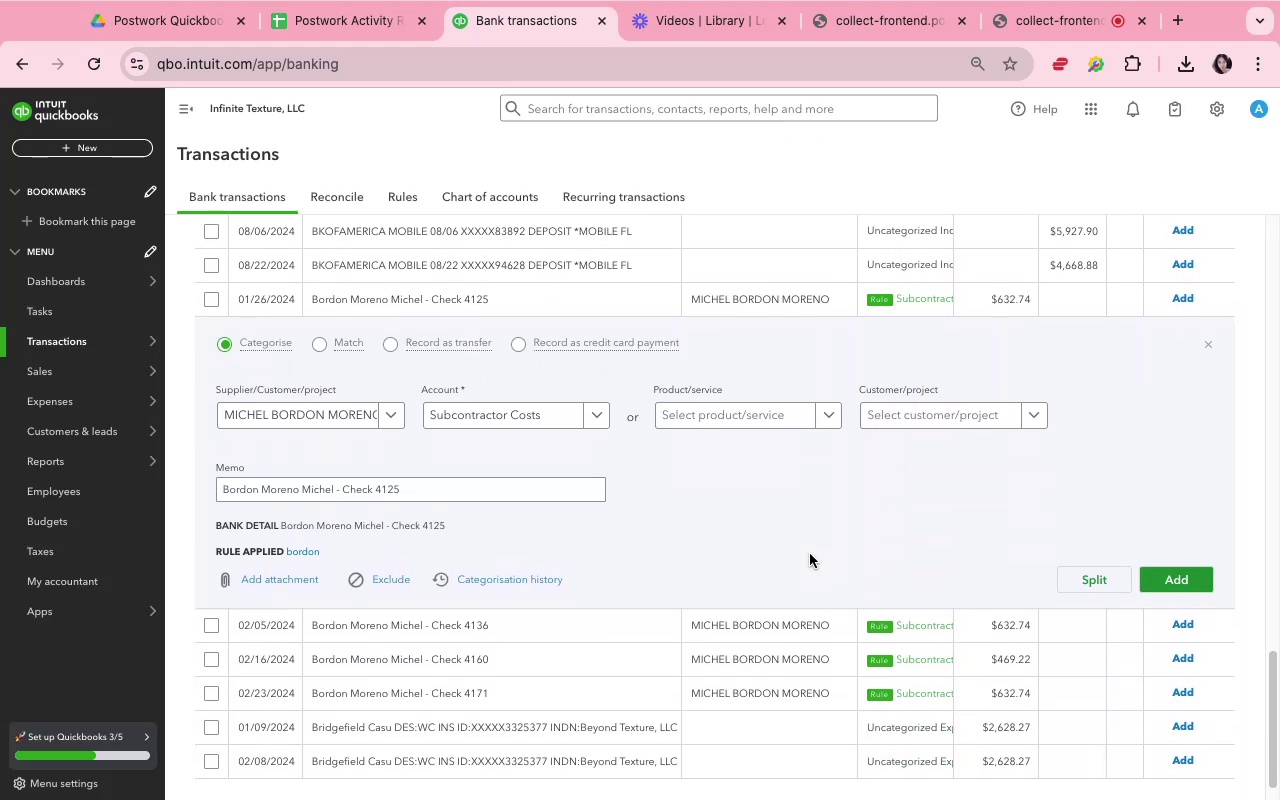 
left_click([810, 554])
 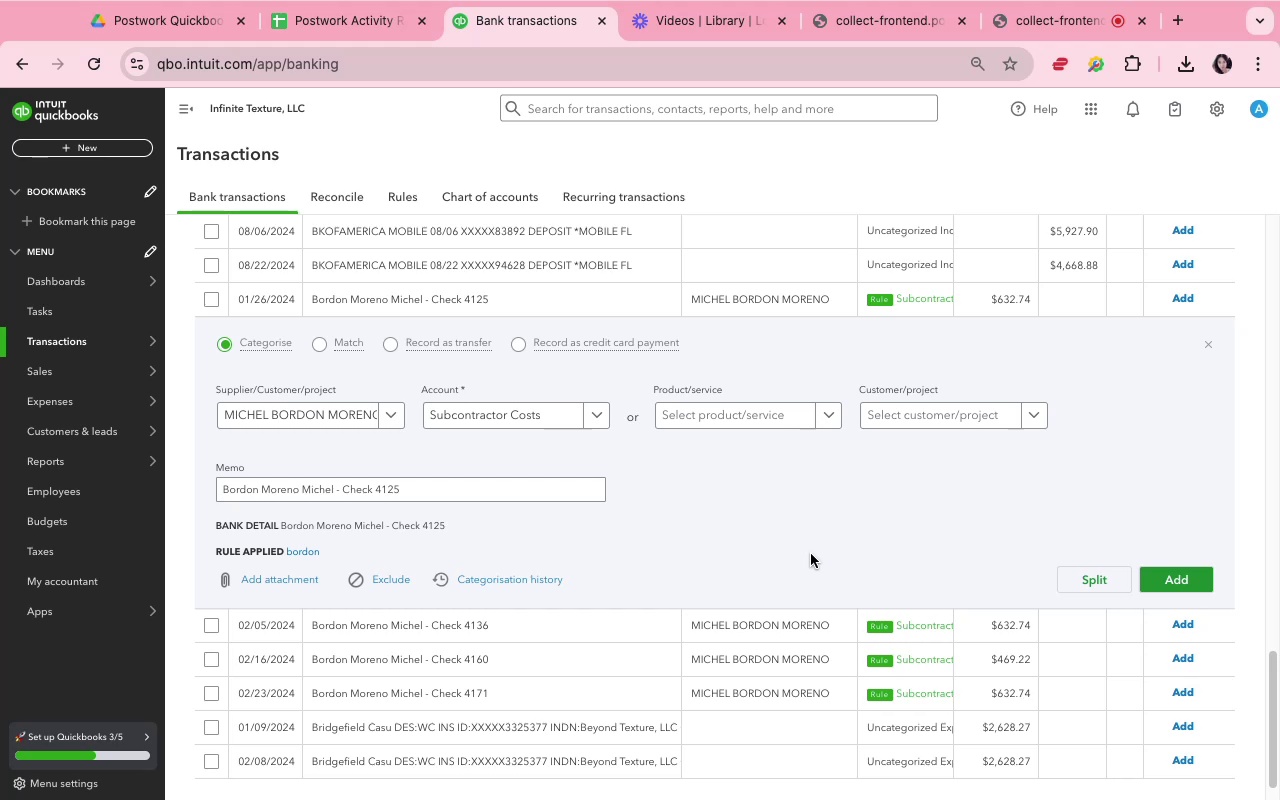 
scroll: coordinate [811, 554], scroll_direction: down, amount: 4.0
 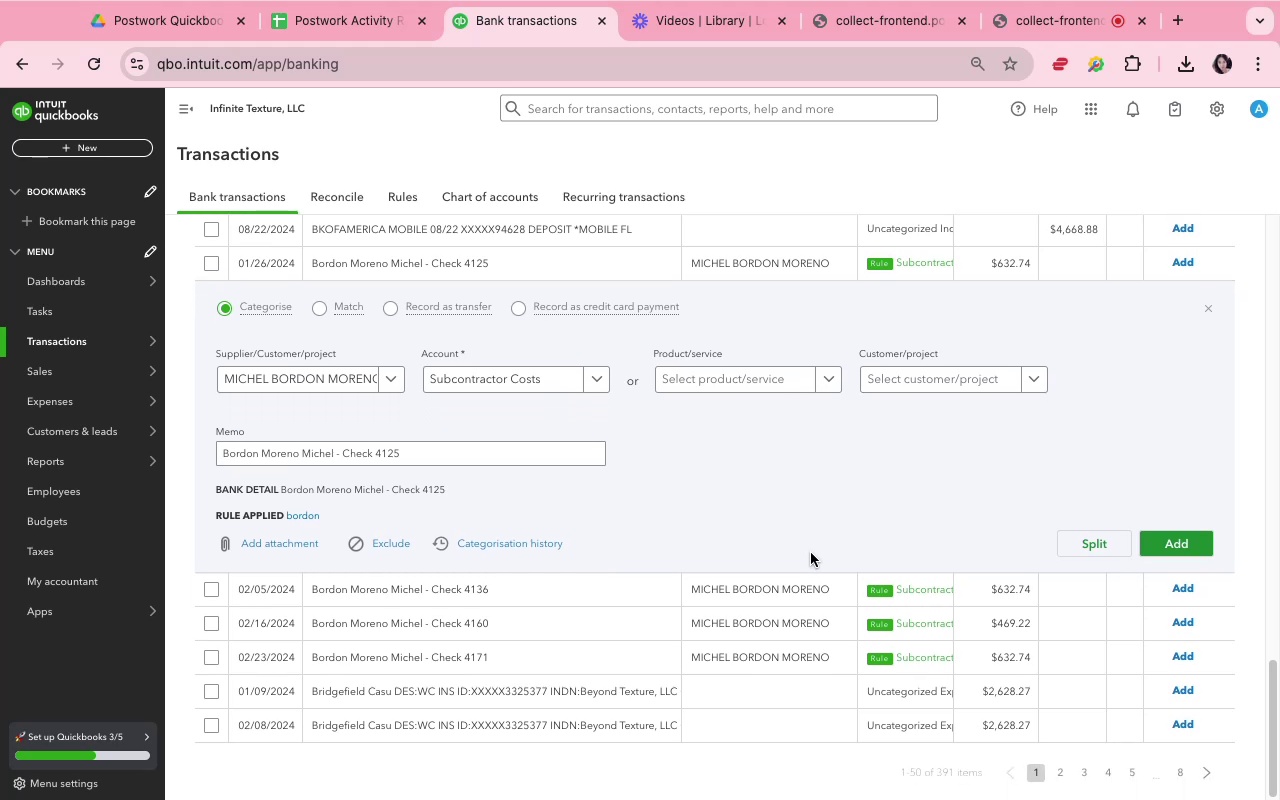 
scroll: coordinate [811, 553], scroll_direction: up, amount: 13.0
 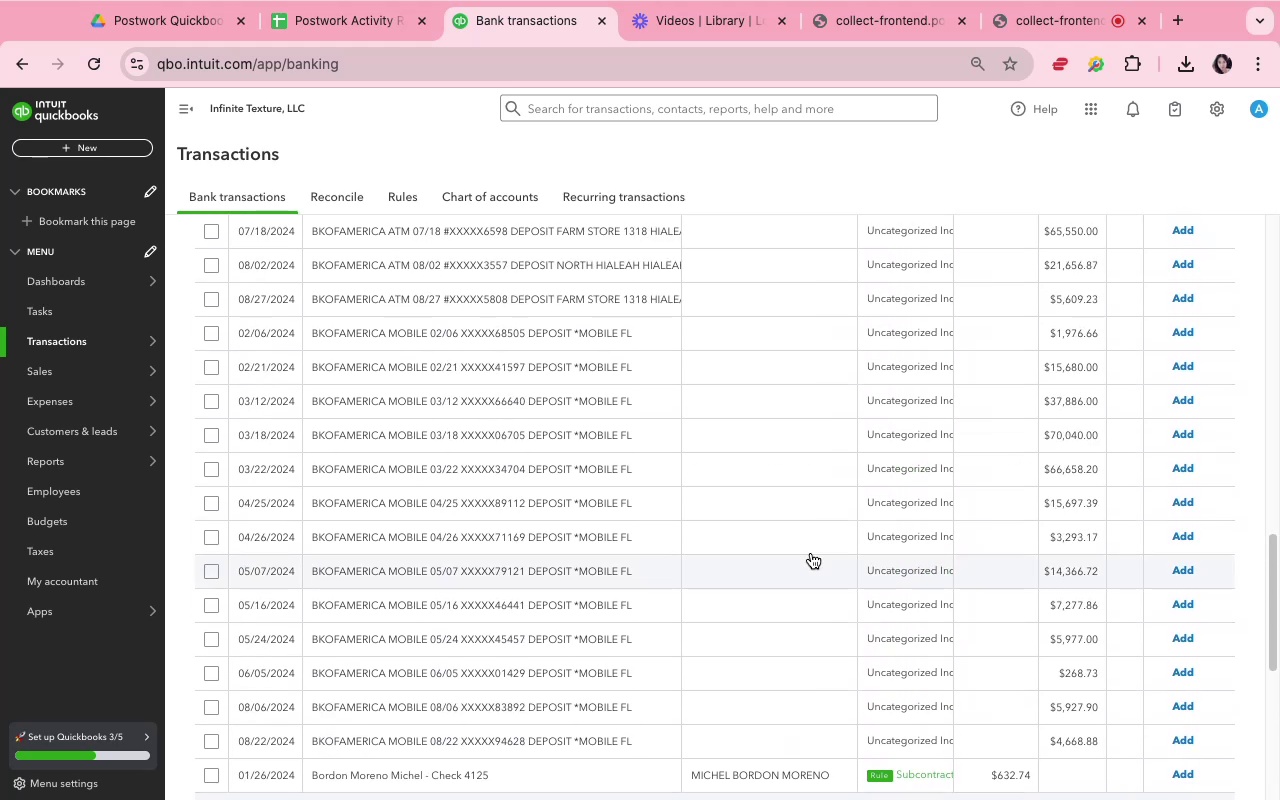 
scroll: coordinate [811, 553], scroll_direction: down, amount: 13.0
 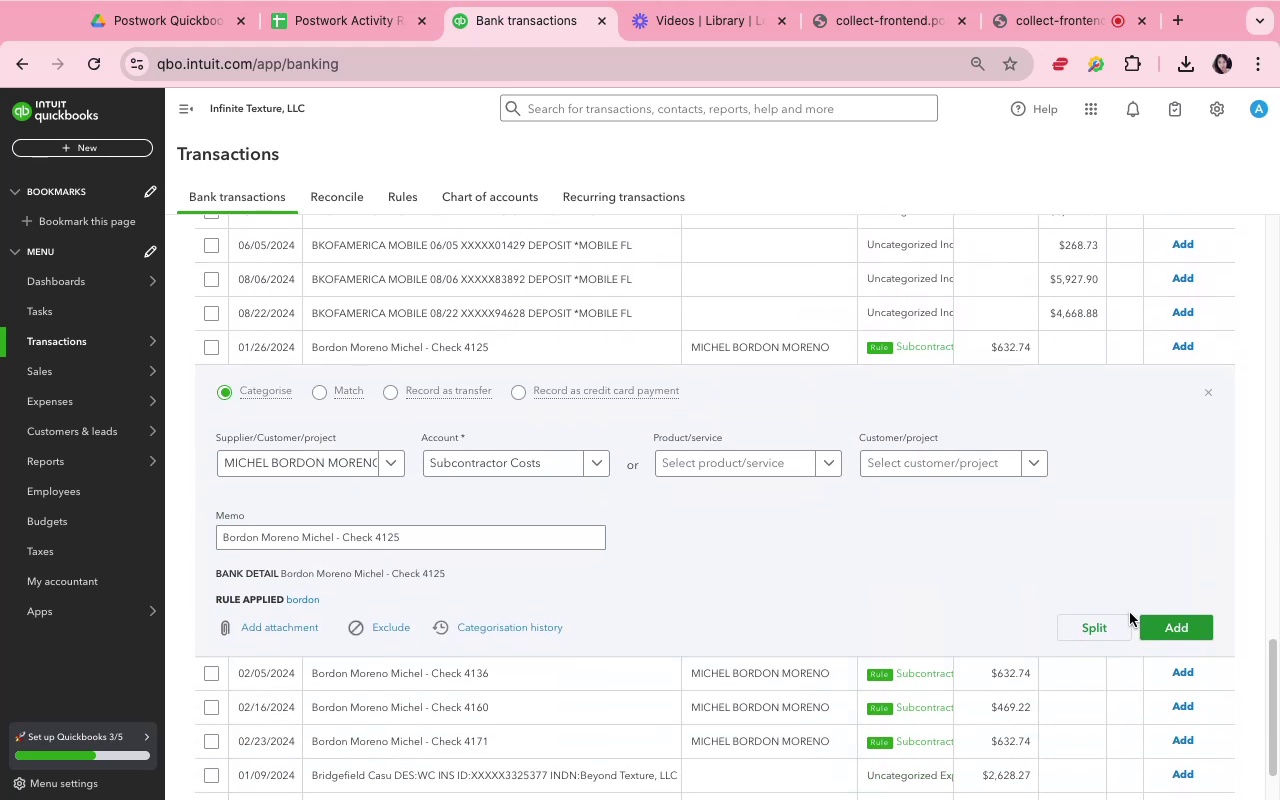 
left_click([1146, 618])
 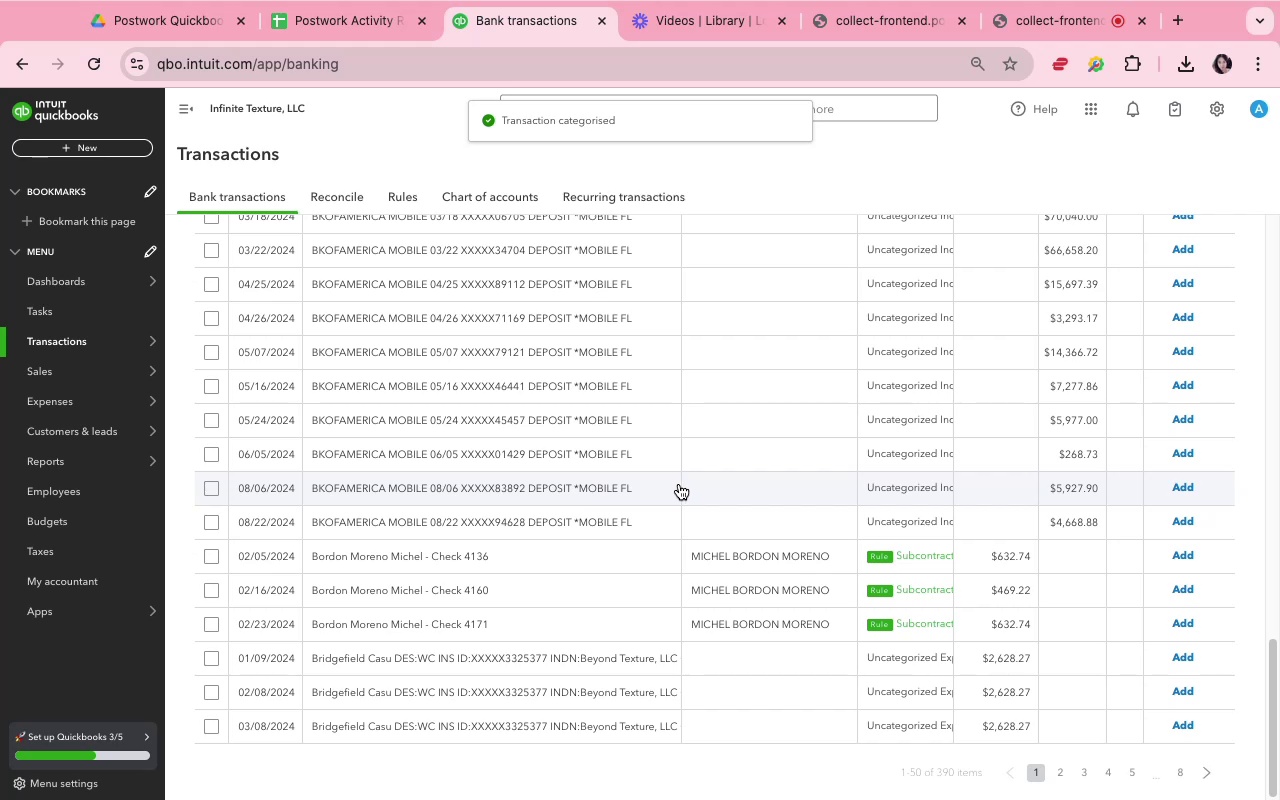 
left_click([705, 568])
 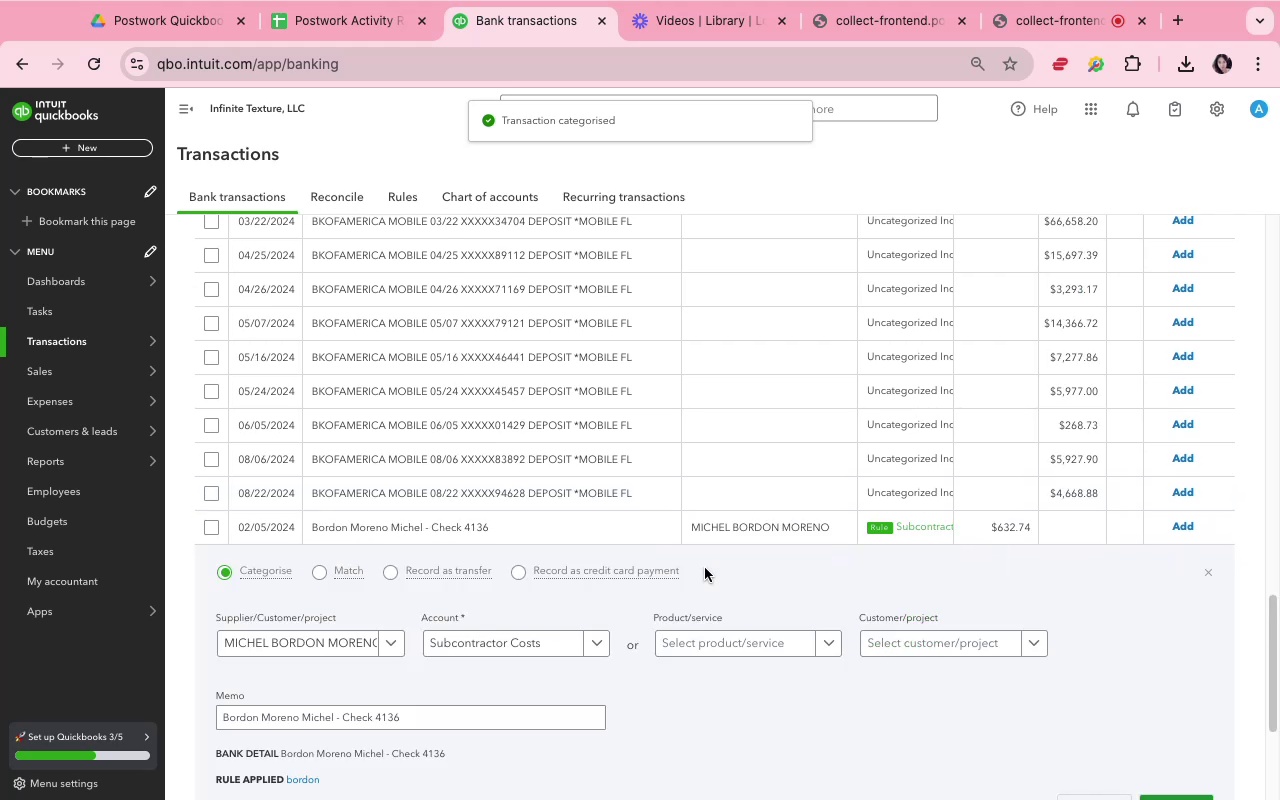 
scroll: coordinate [705, 568], scroll_direction: down, amount: 6.0
 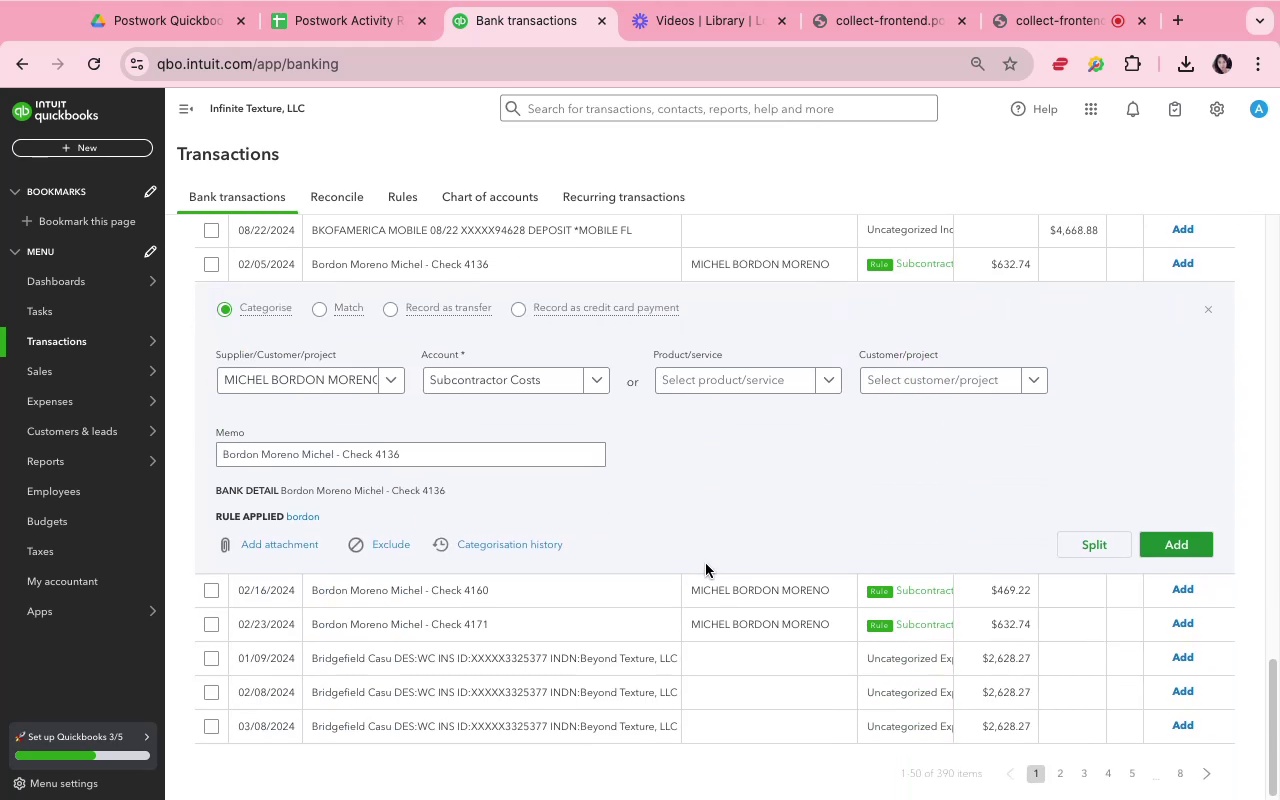 
left_click([706, 561])
 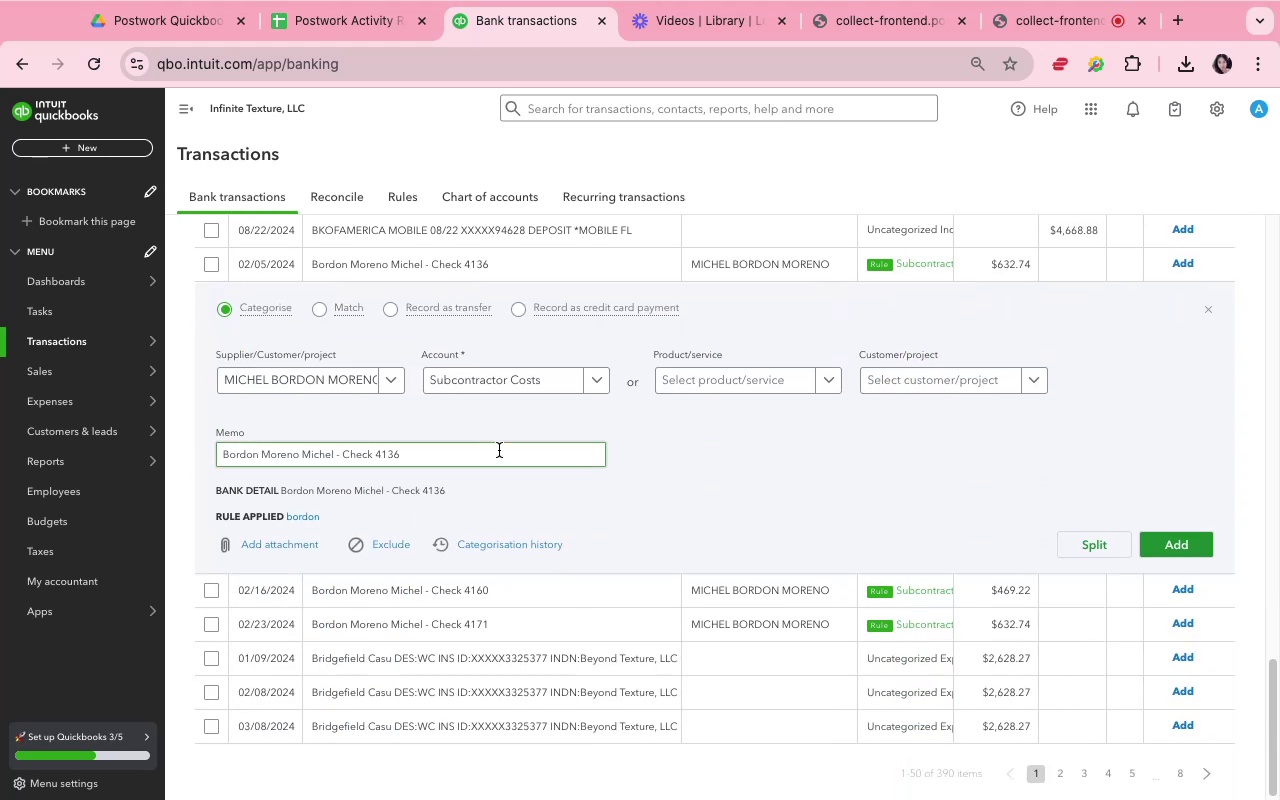 
left_click([499, 450])
 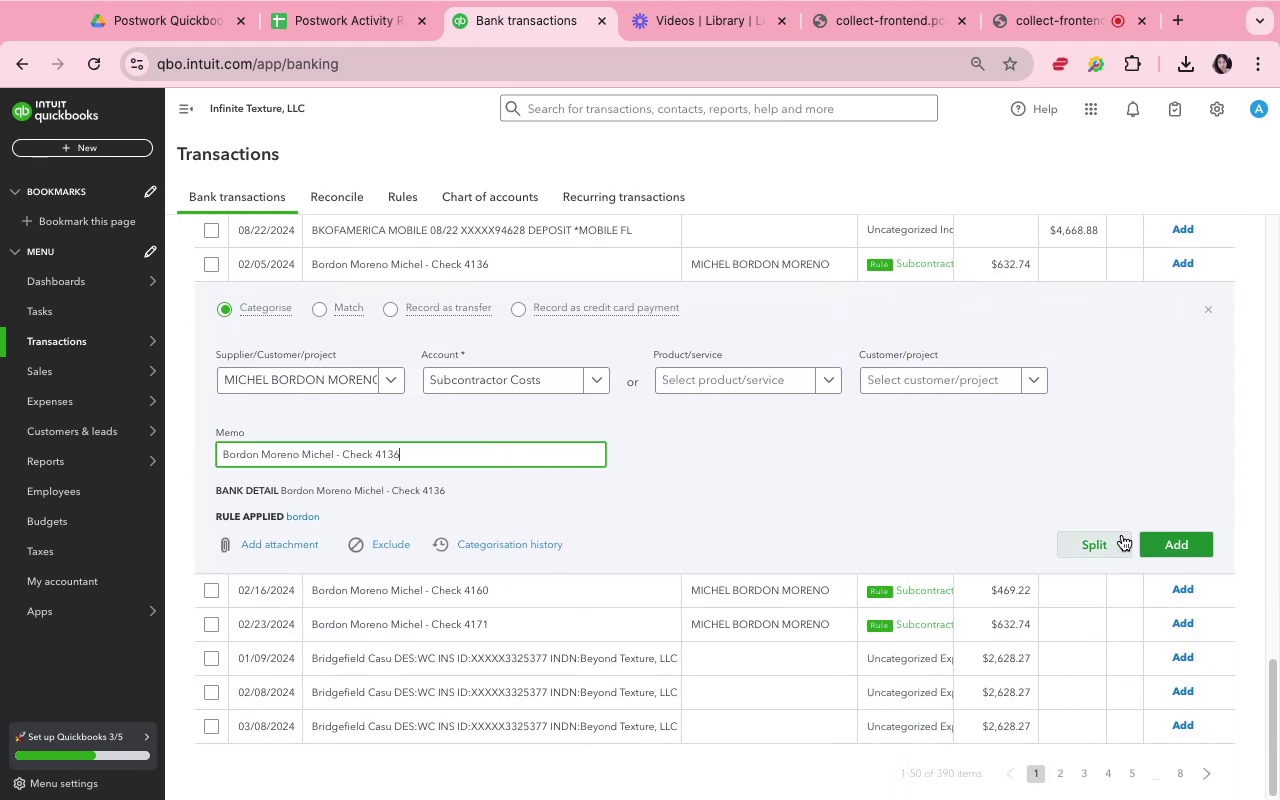 
left_click([1162, 544])
 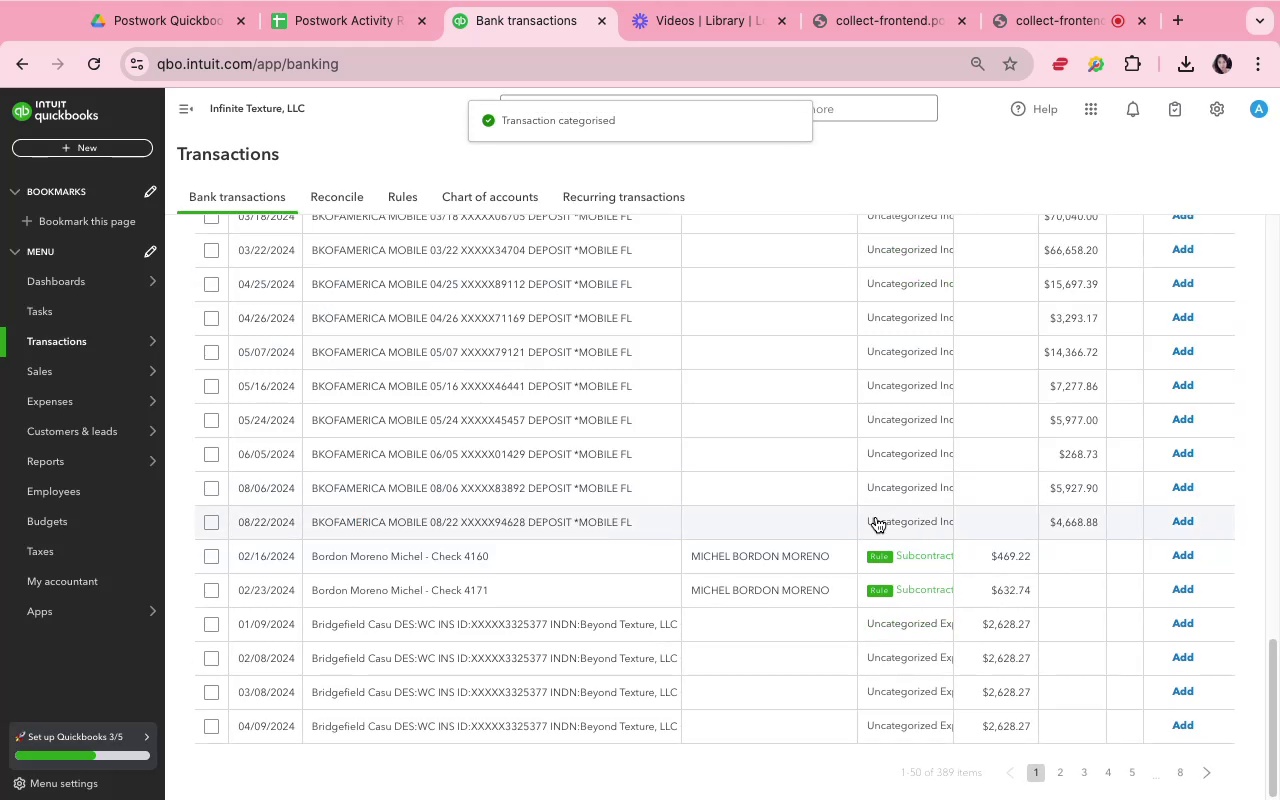 
left_click([830, 547])
 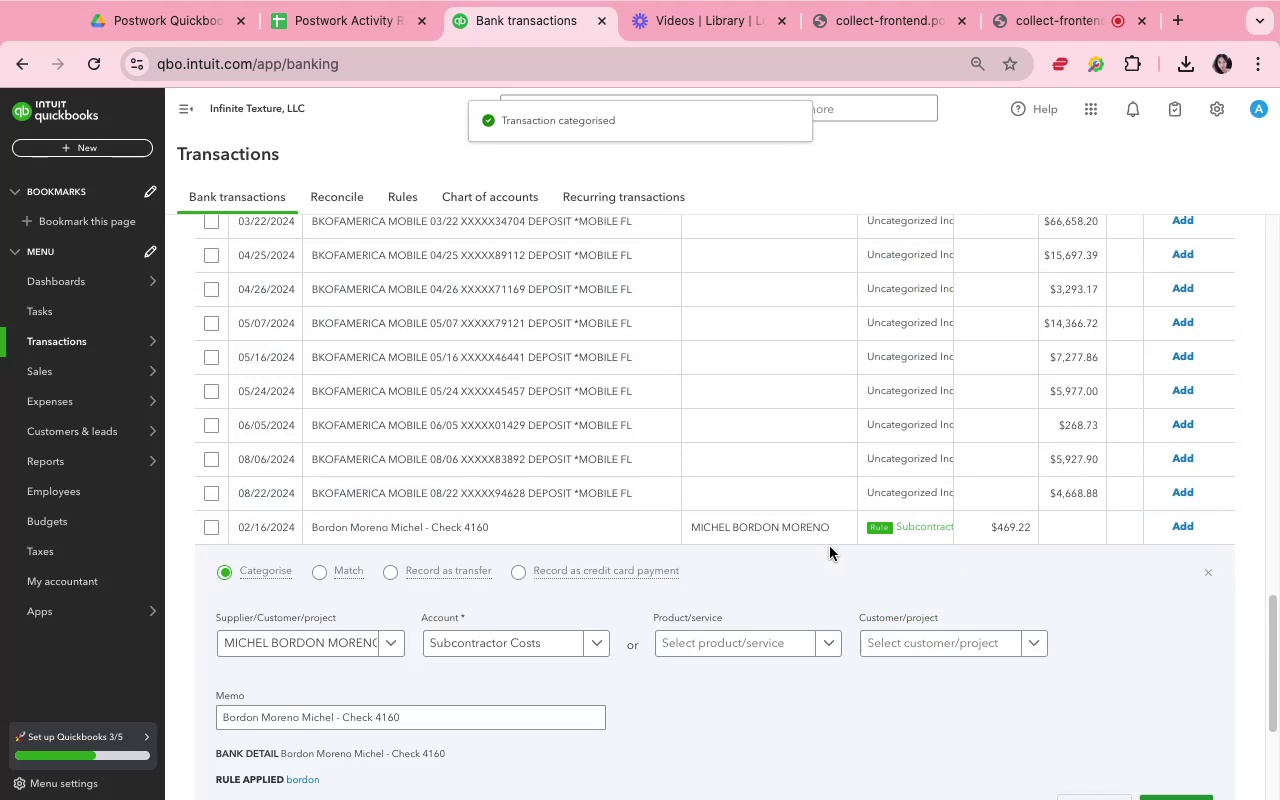 
scroll: coordinate [833, 548], scroll_direction: down, amount: 10.0
 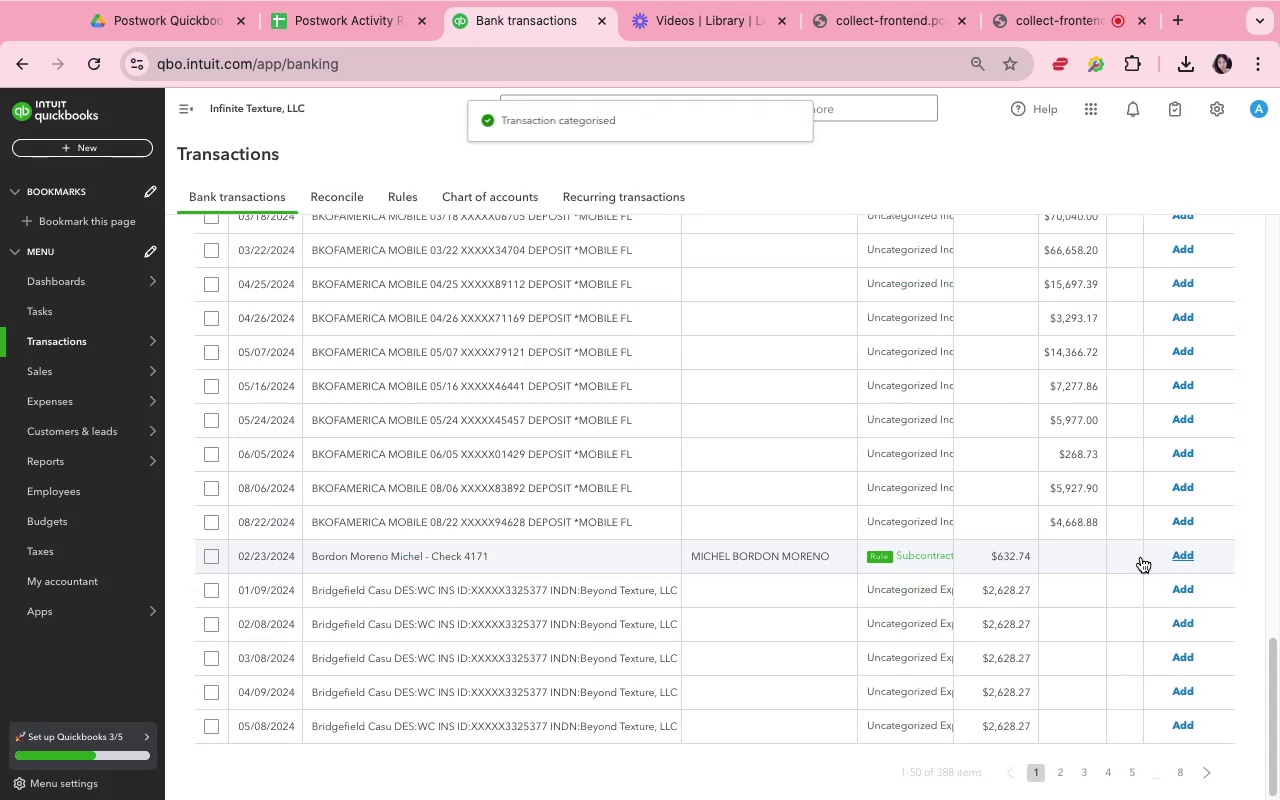 
wait(7.23)
 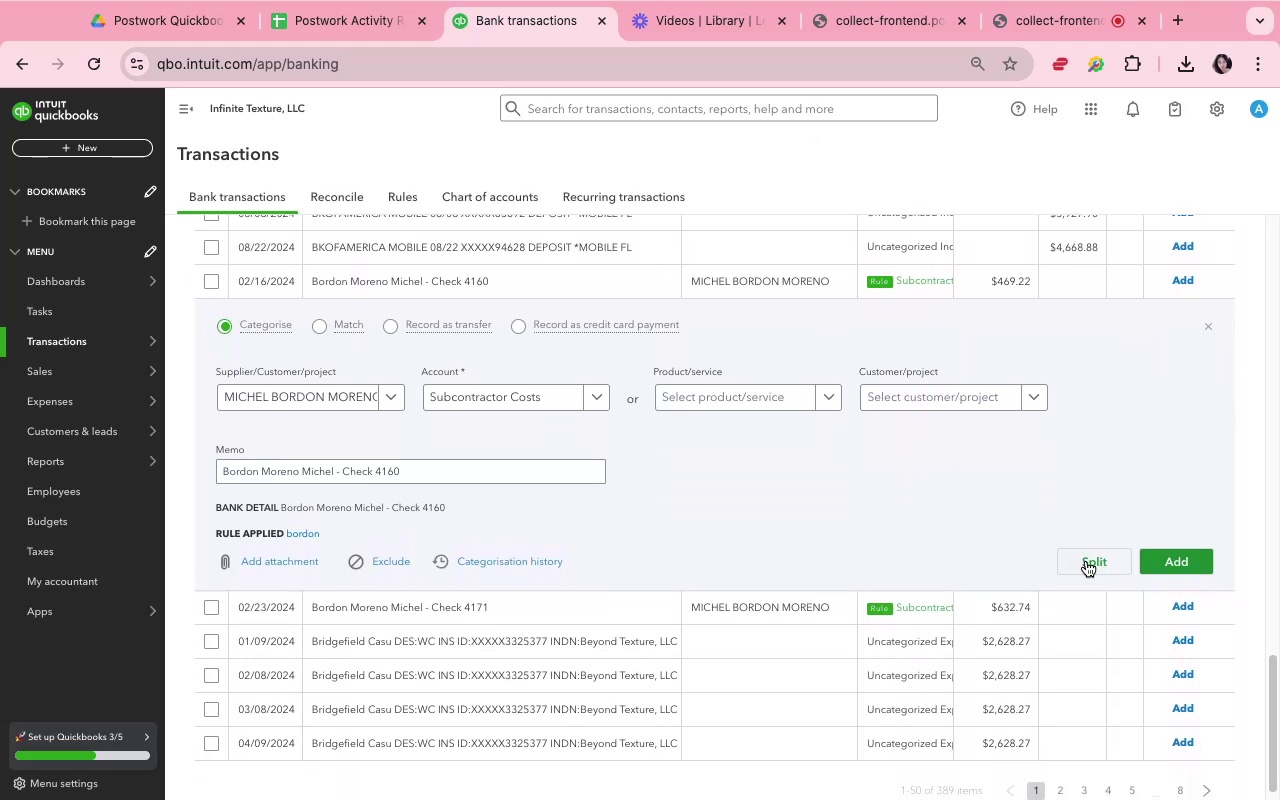 
left_click([978, 566])
 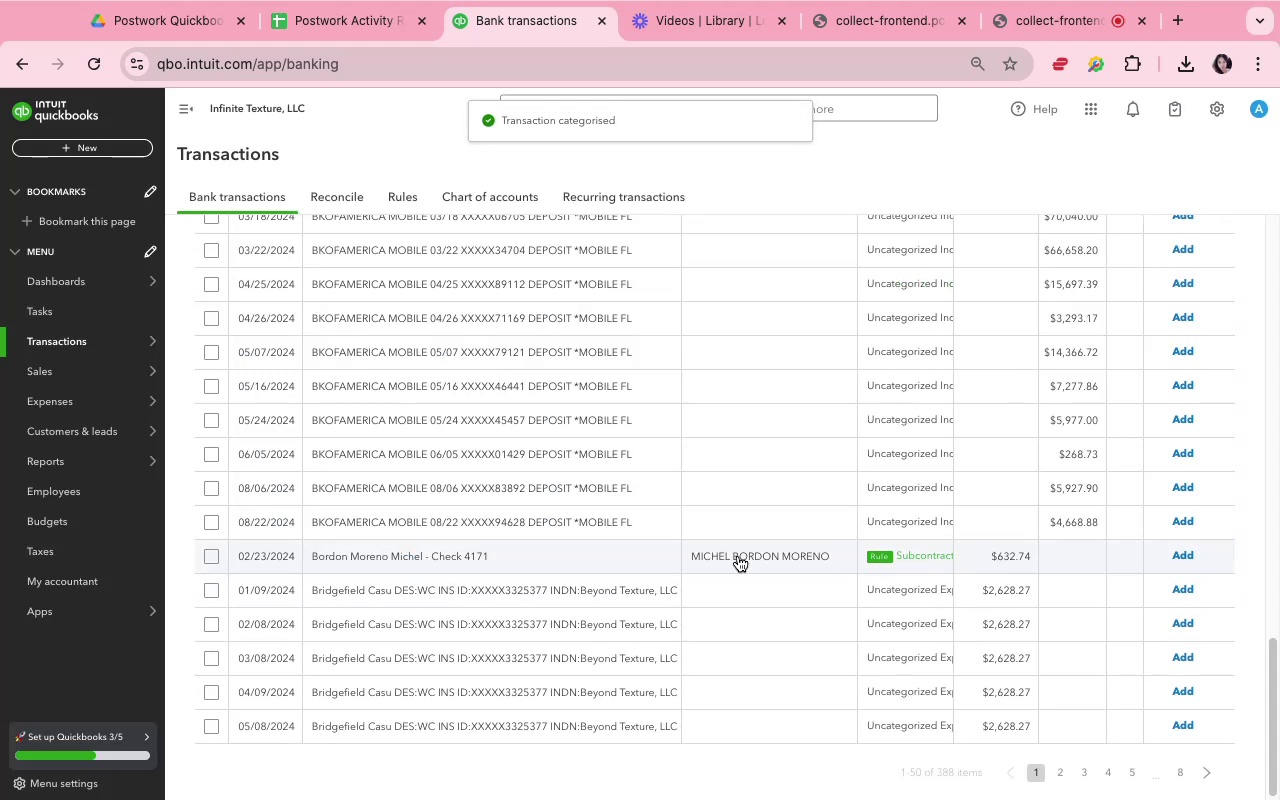 
scroll: coordinate [625, 475], scroll_direction: up, amount: 52.0
 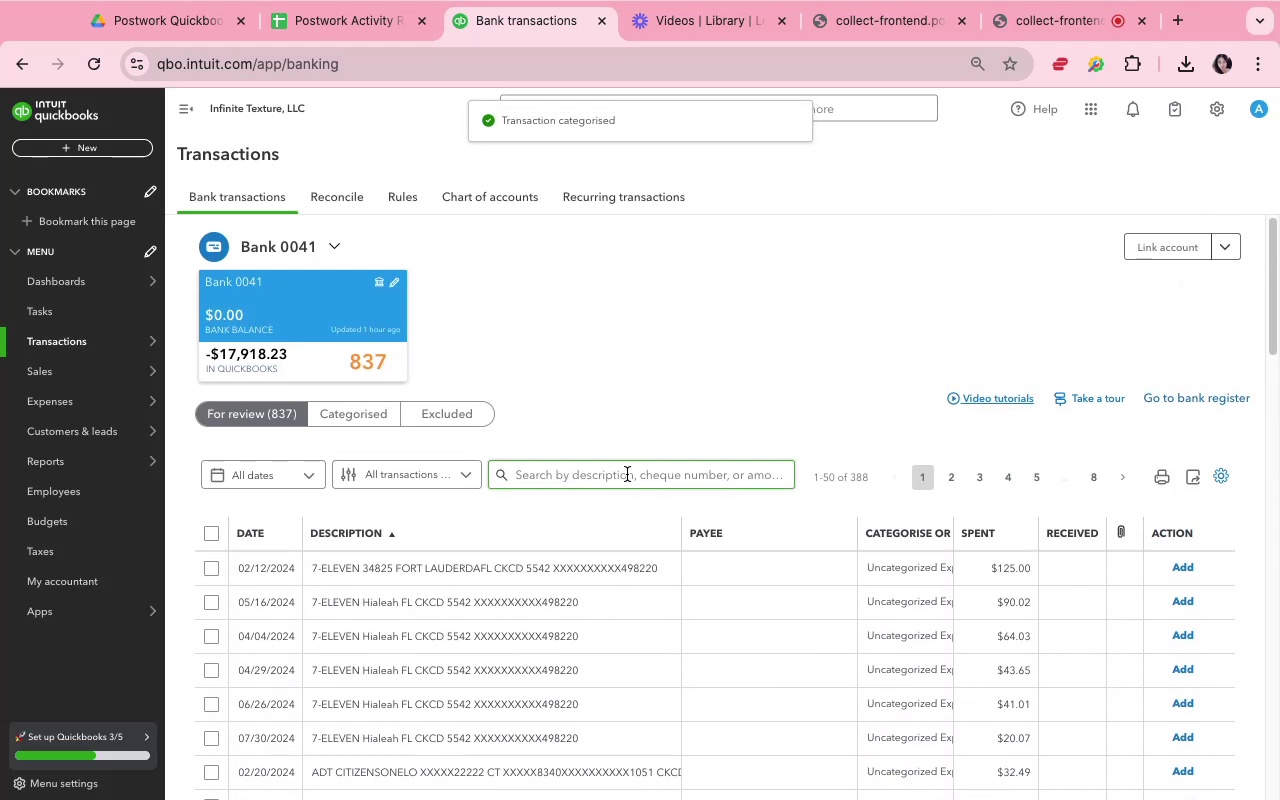 
scroll: coordinate [657, 480], scroll_direction: down, amount: 46.0
 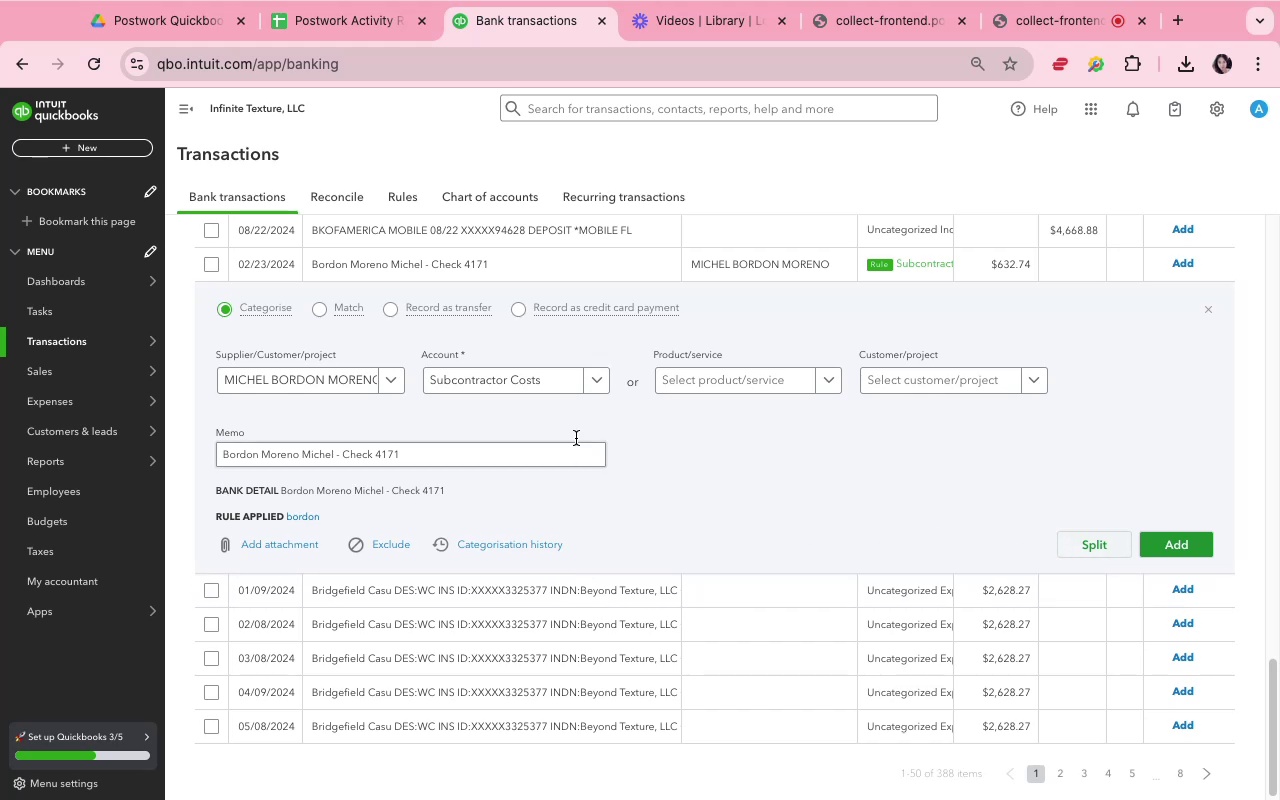 
wait(9.2)
 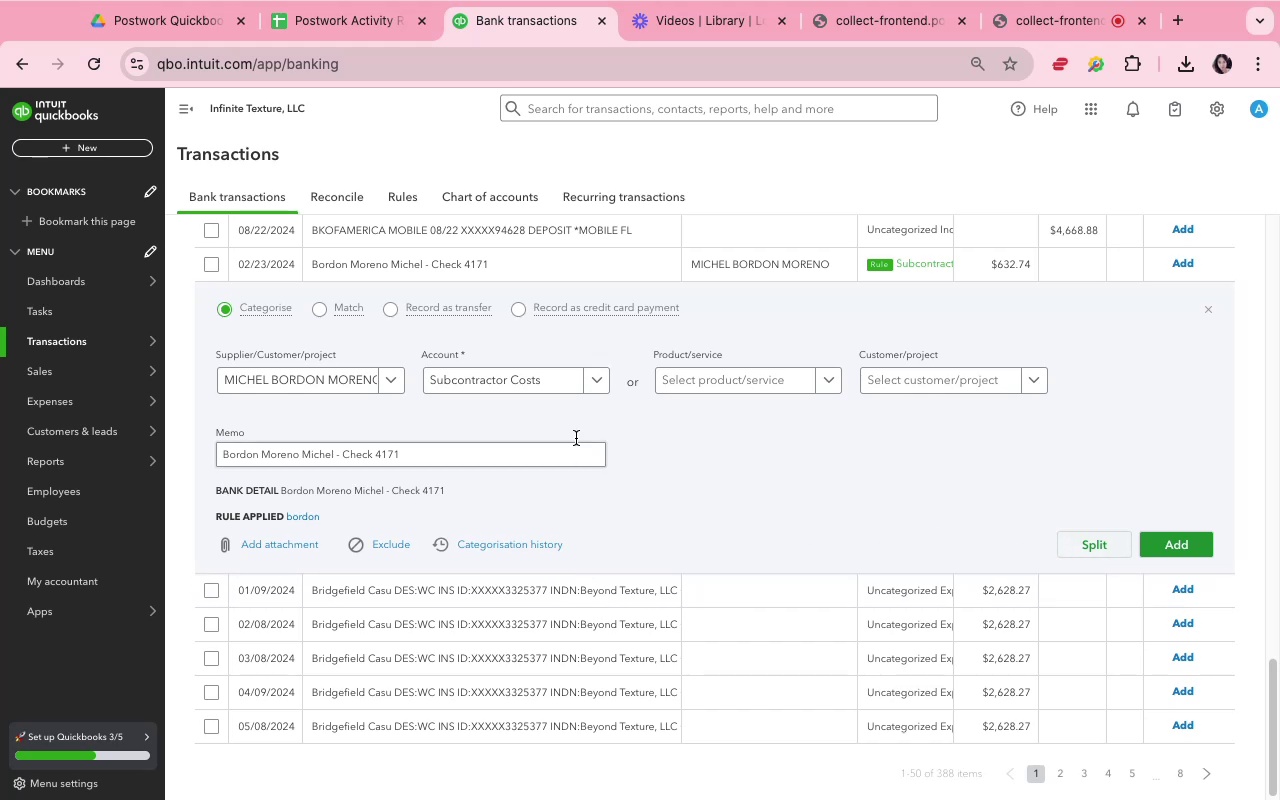 
left_click([1176, 533])
 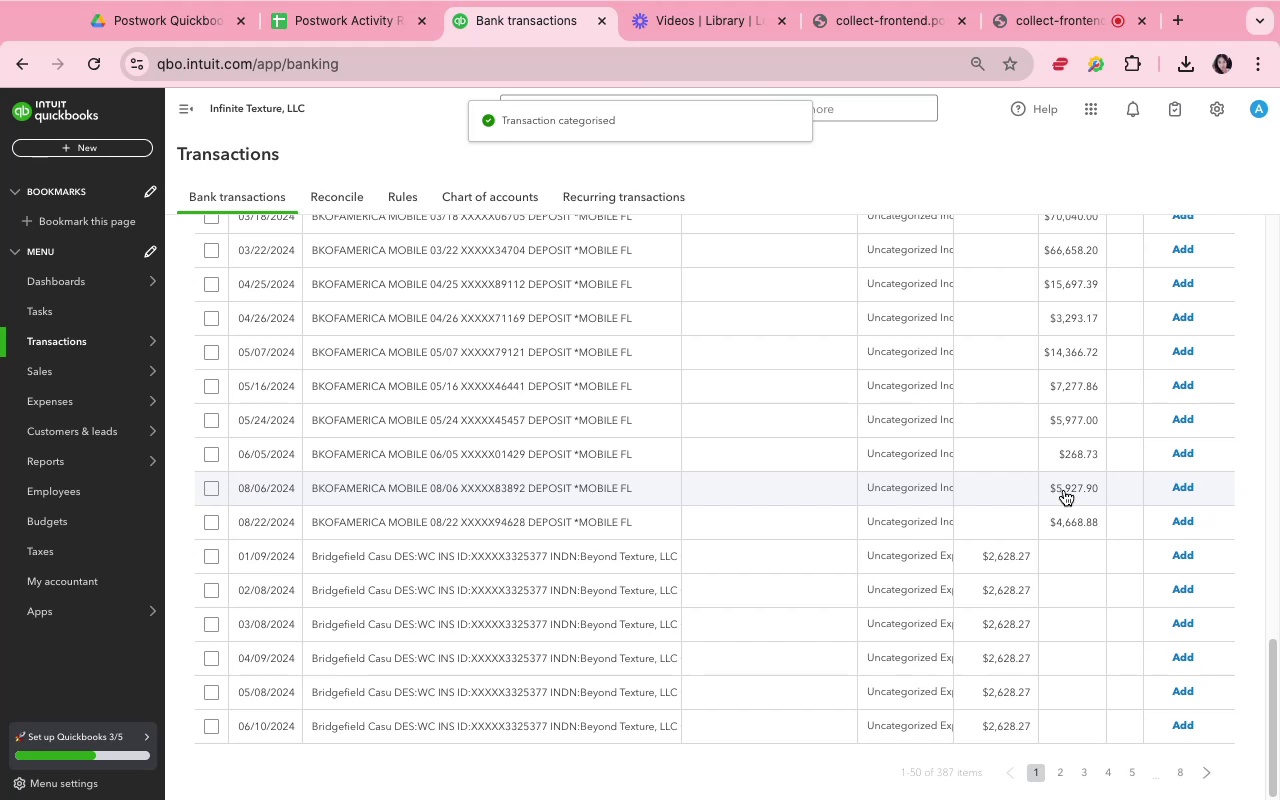 
wait(5.59)
 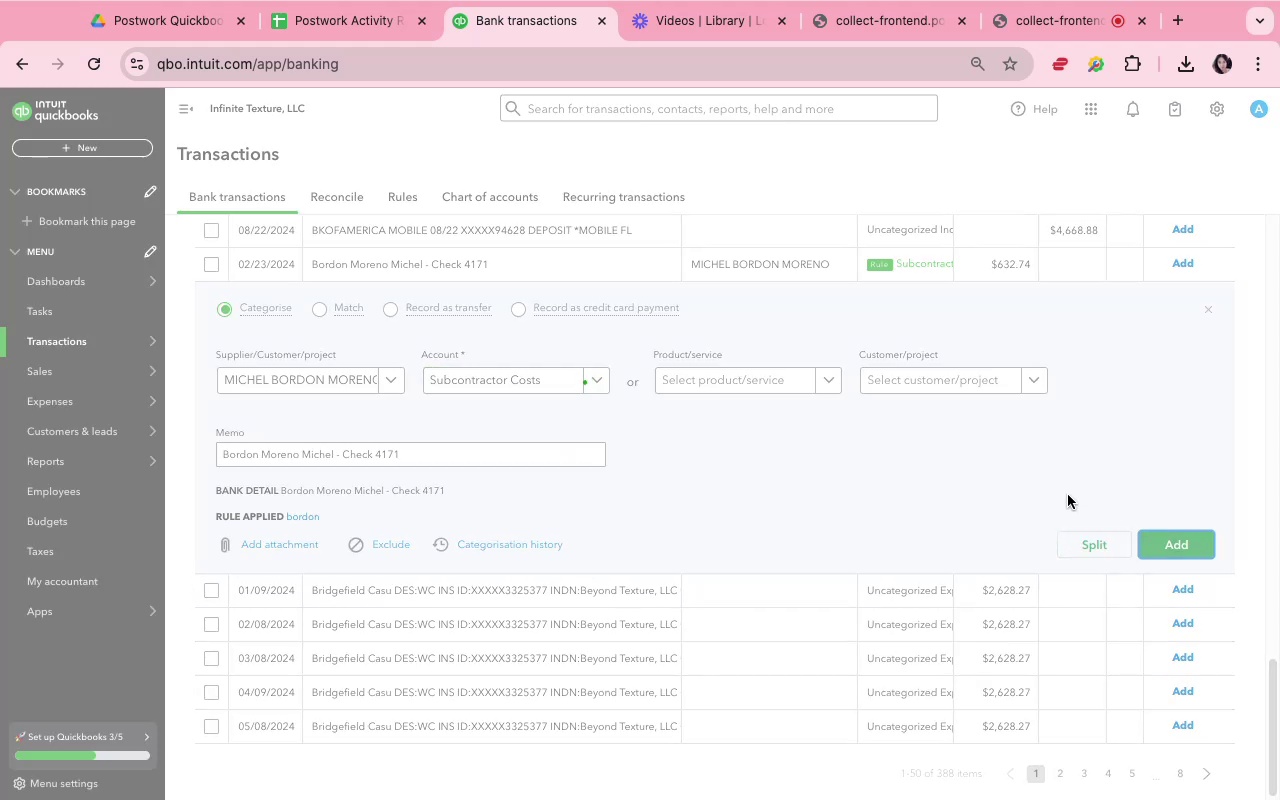 
left_click([662, 569])
 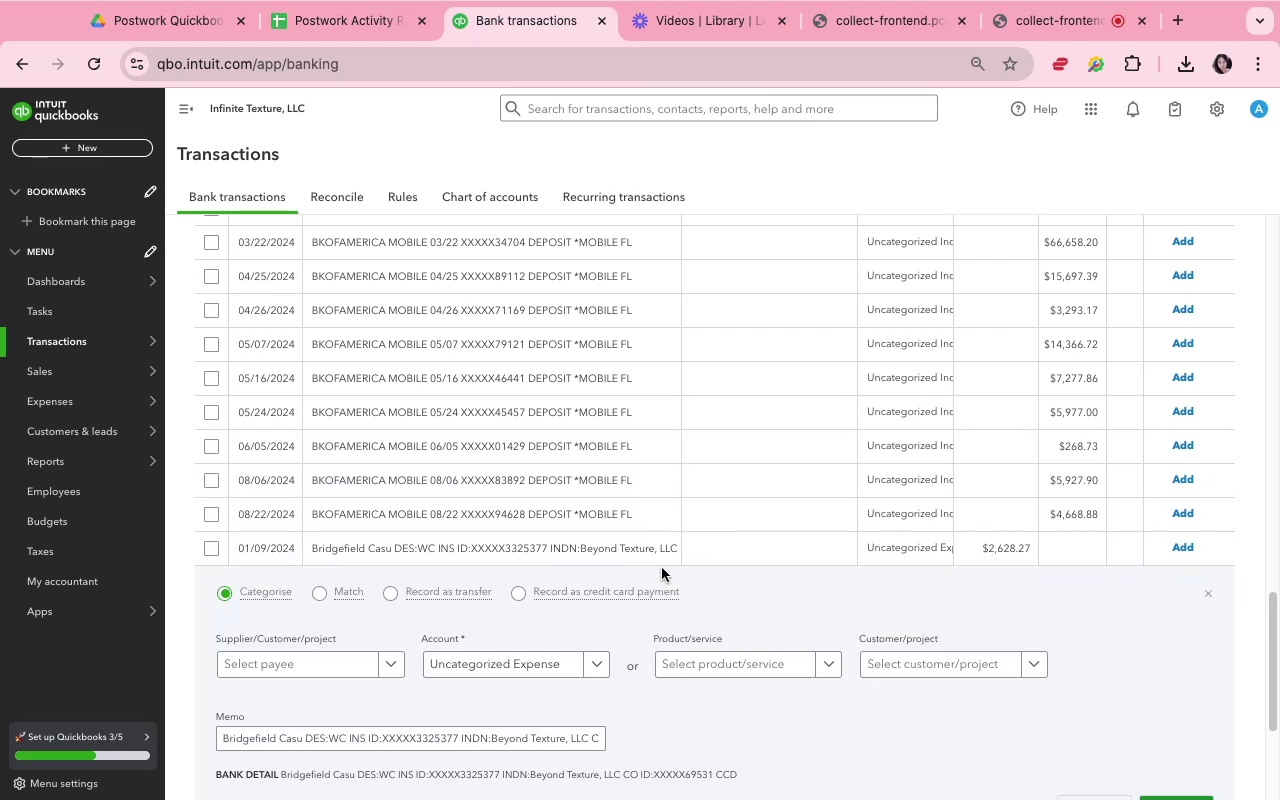 
scroll: coordinate [513, 741], scroll_direction: down, amount: 8.0
 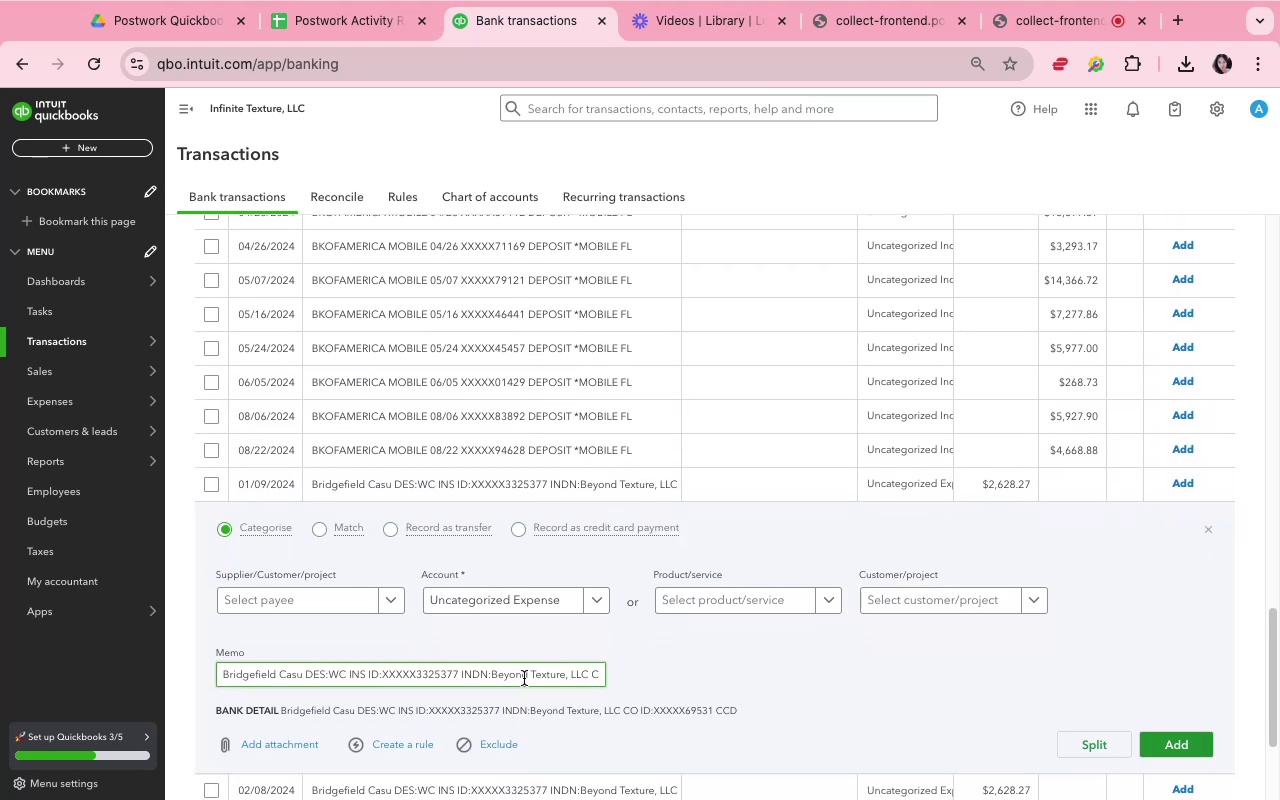 
left_click([525, 679])
 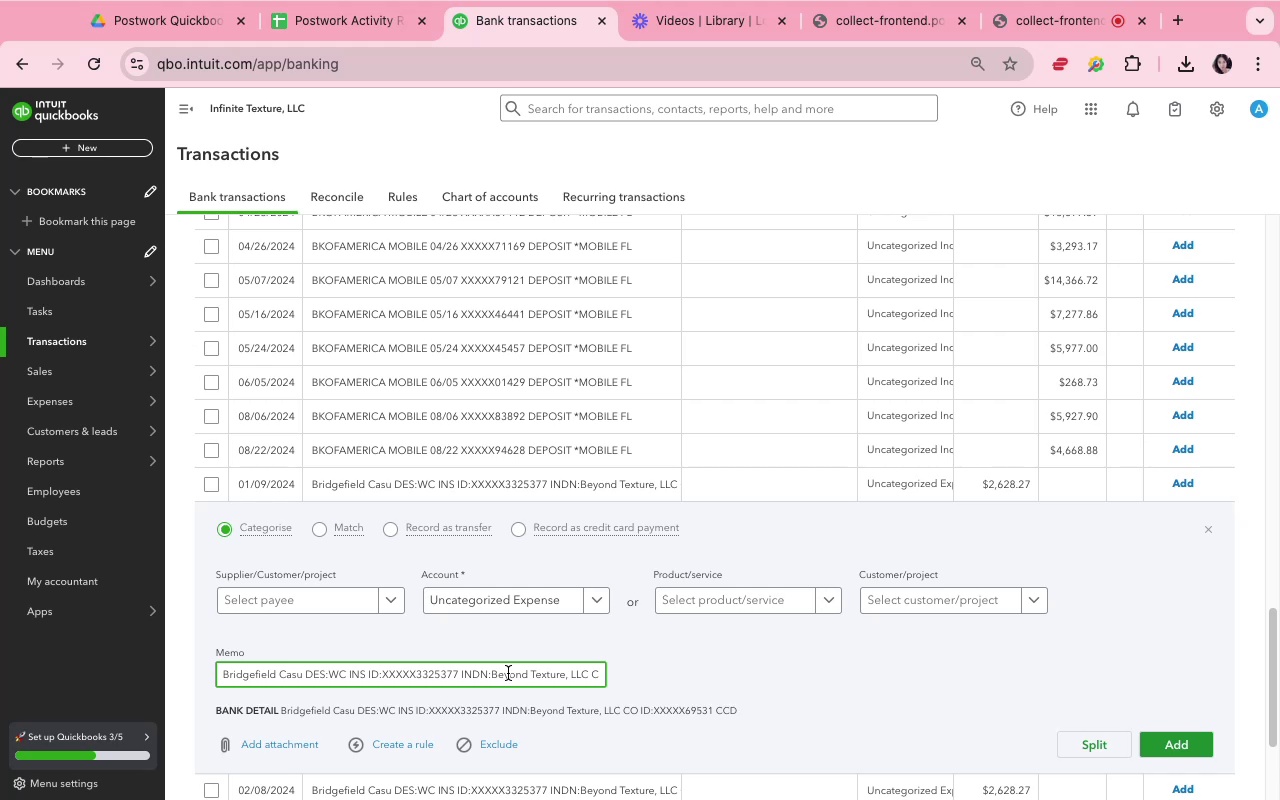 
wait(5.08)
 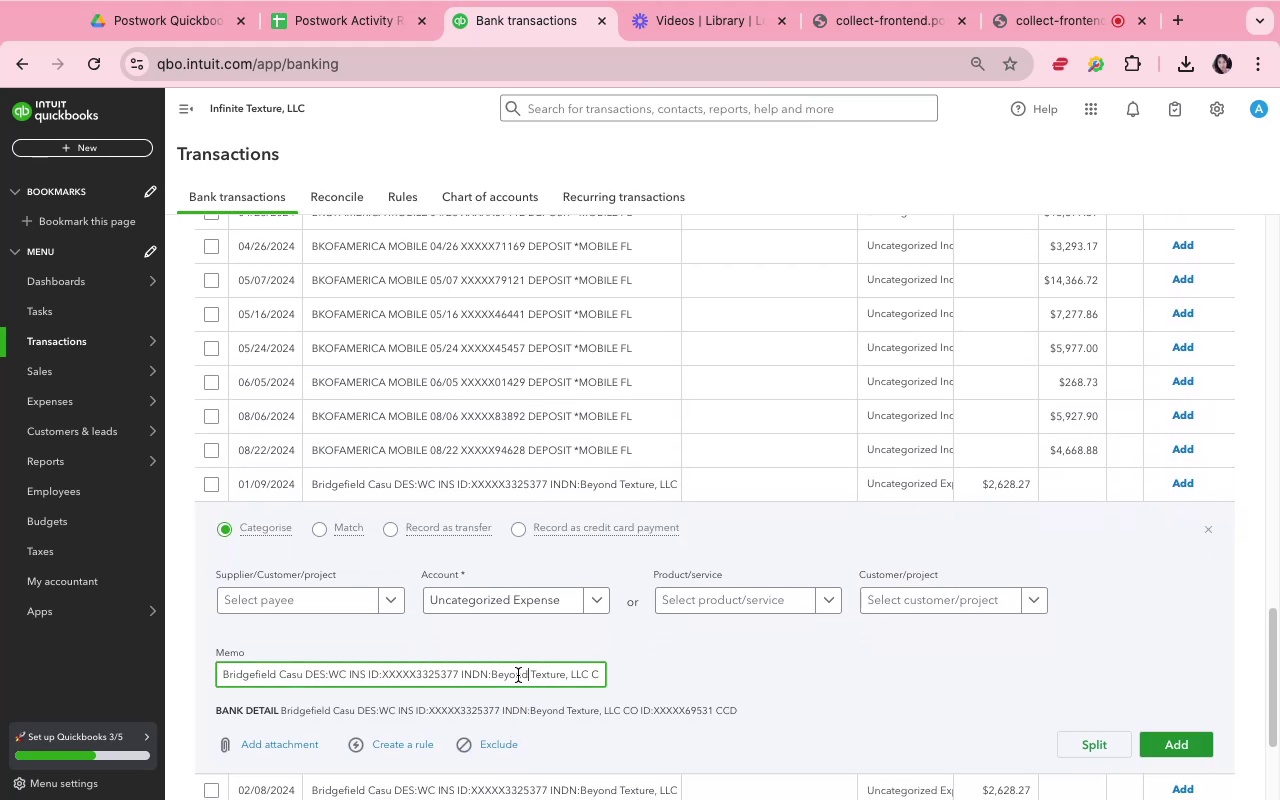 
left_click([510, 673])
 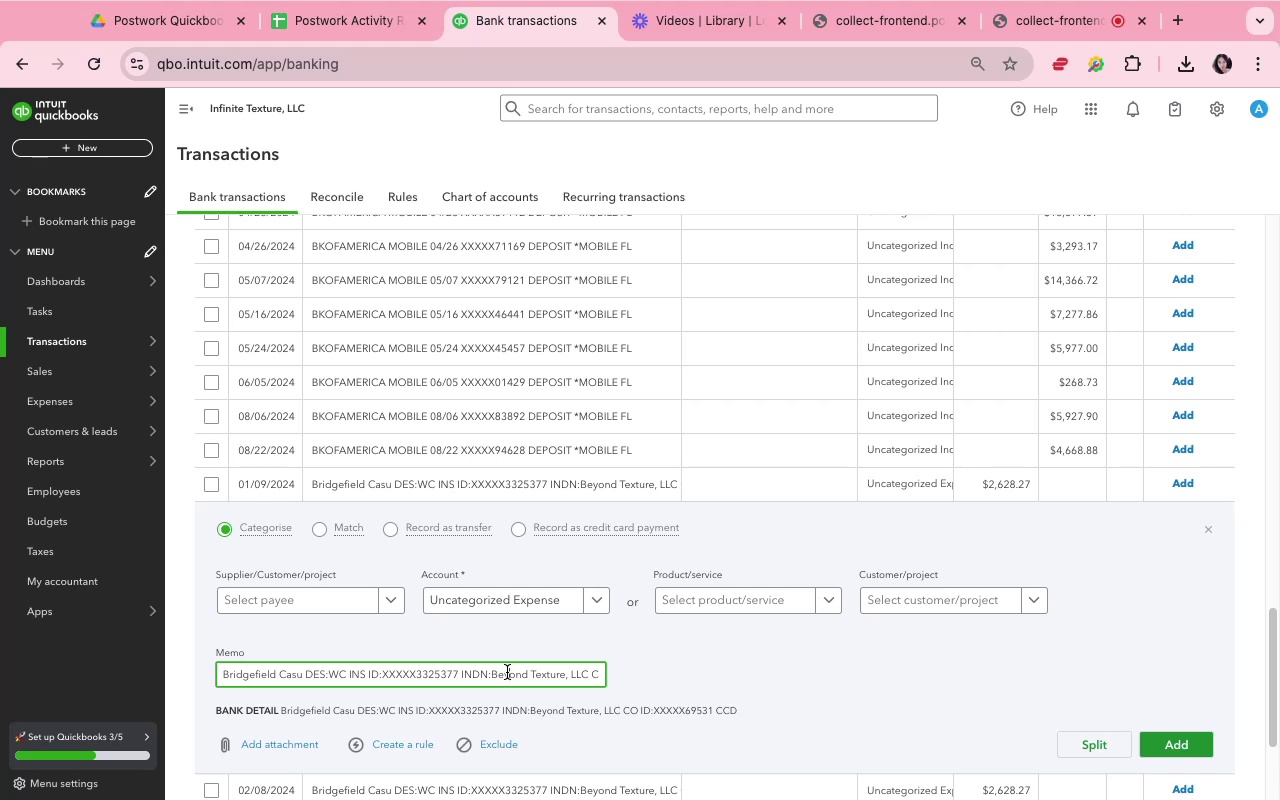 
wait(8.44)
 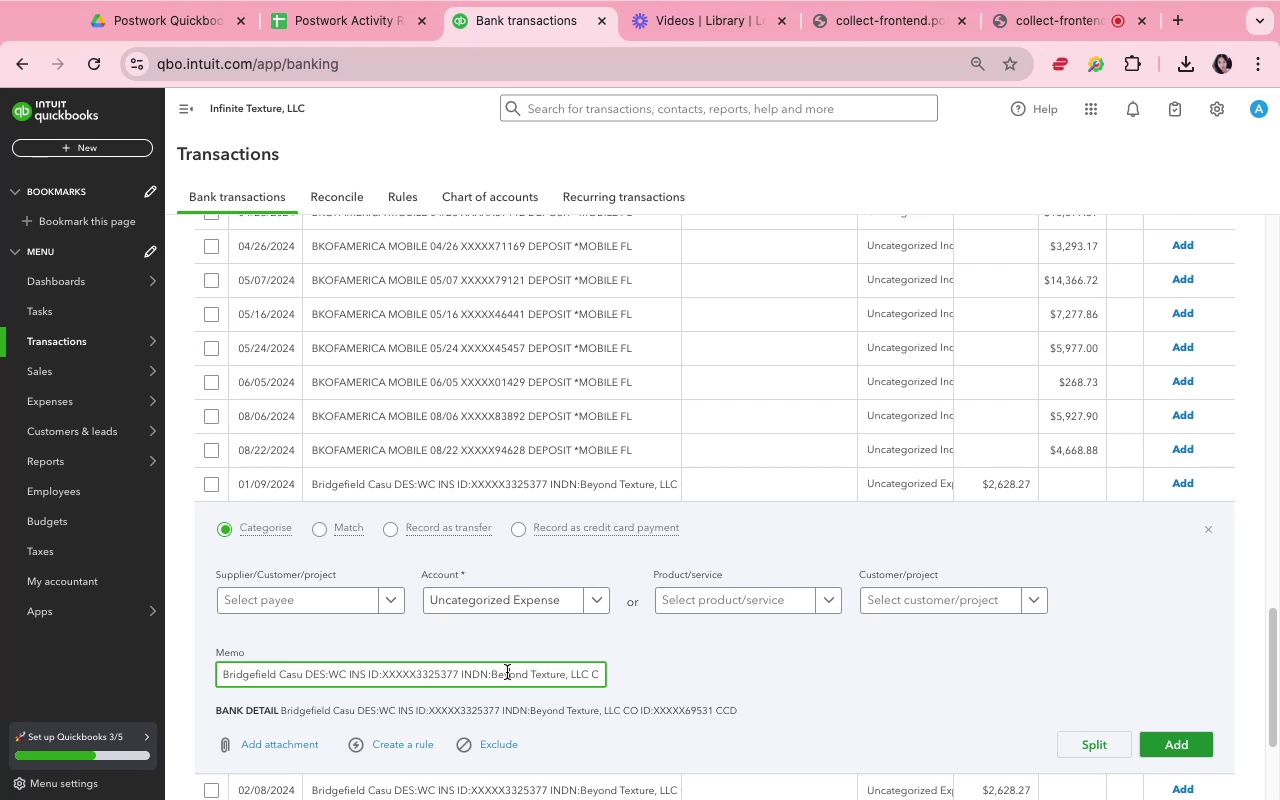 
left_click_drag(start_coordinate=[492, 671], to_coordinate=[474, 669])
 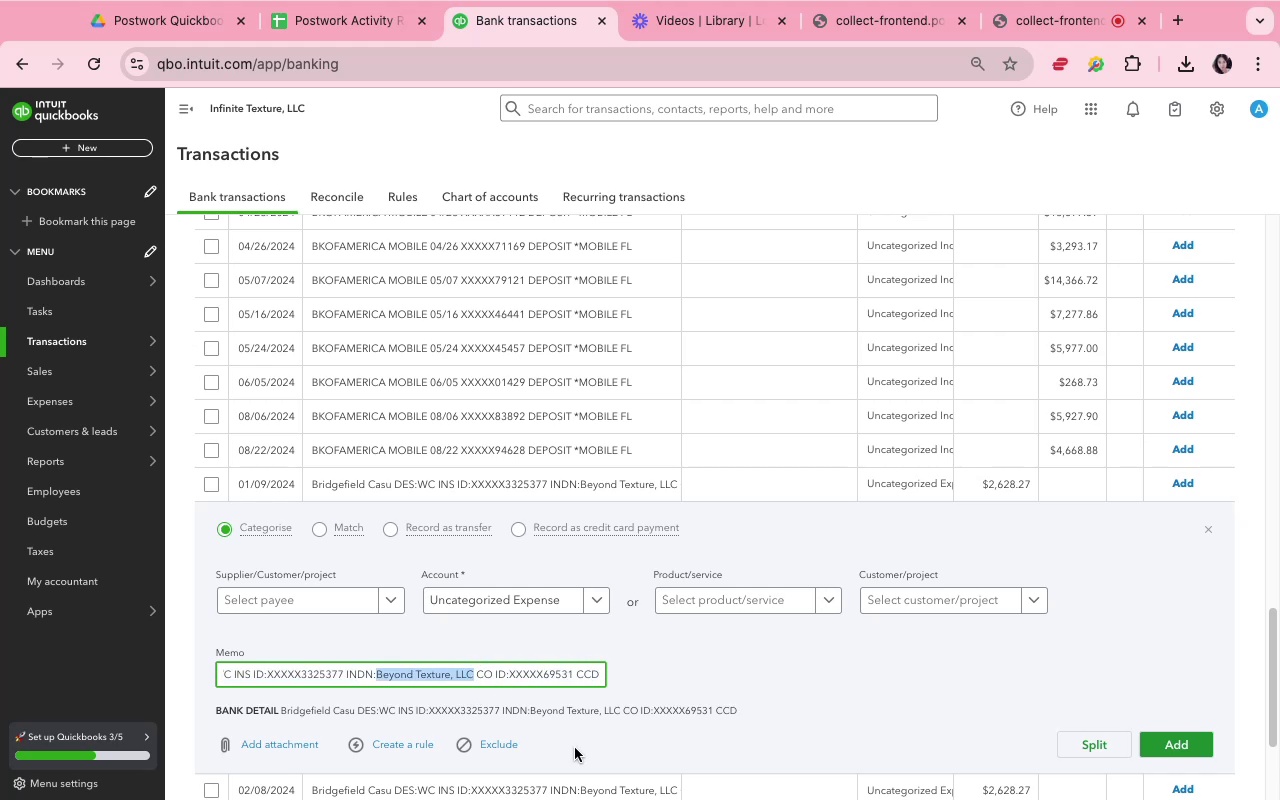 
hold_key(key=CommandLeft, duration=0.59)
 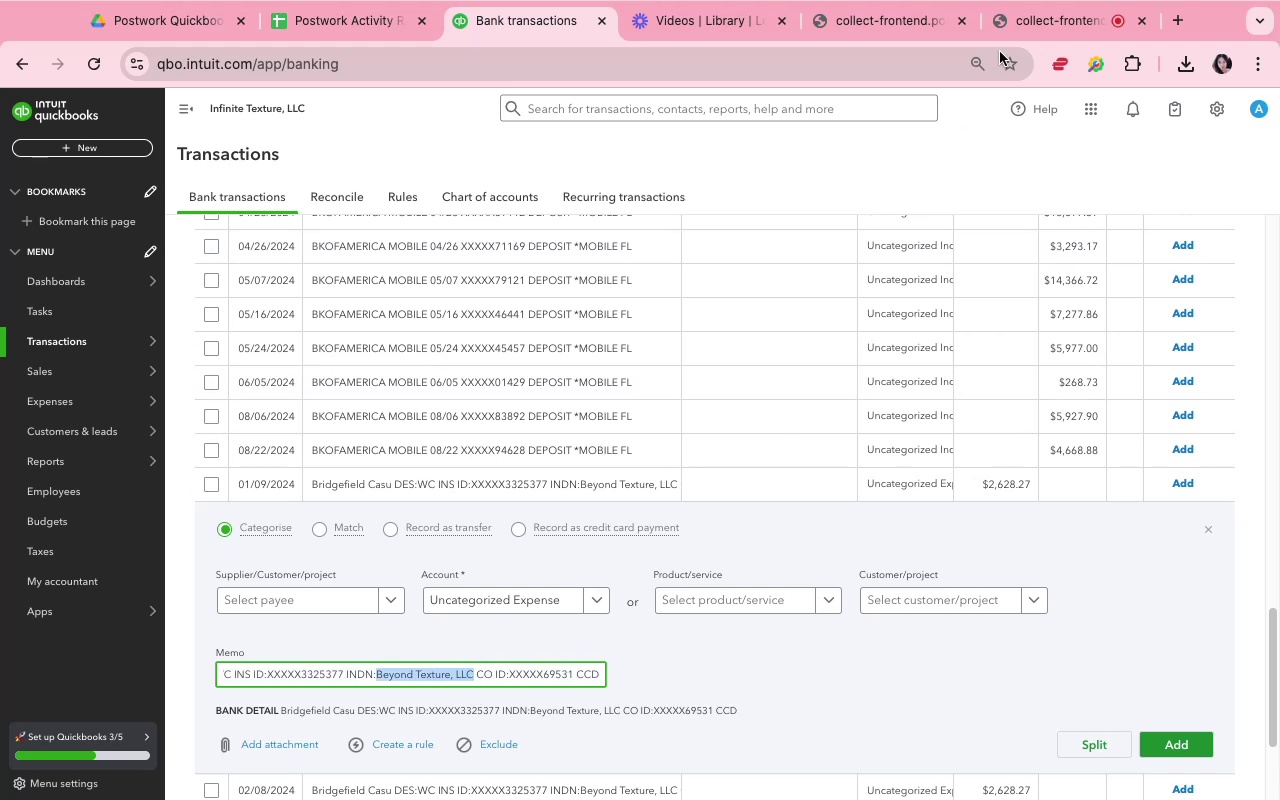 
hold_key(key=C, duration=0.34)
 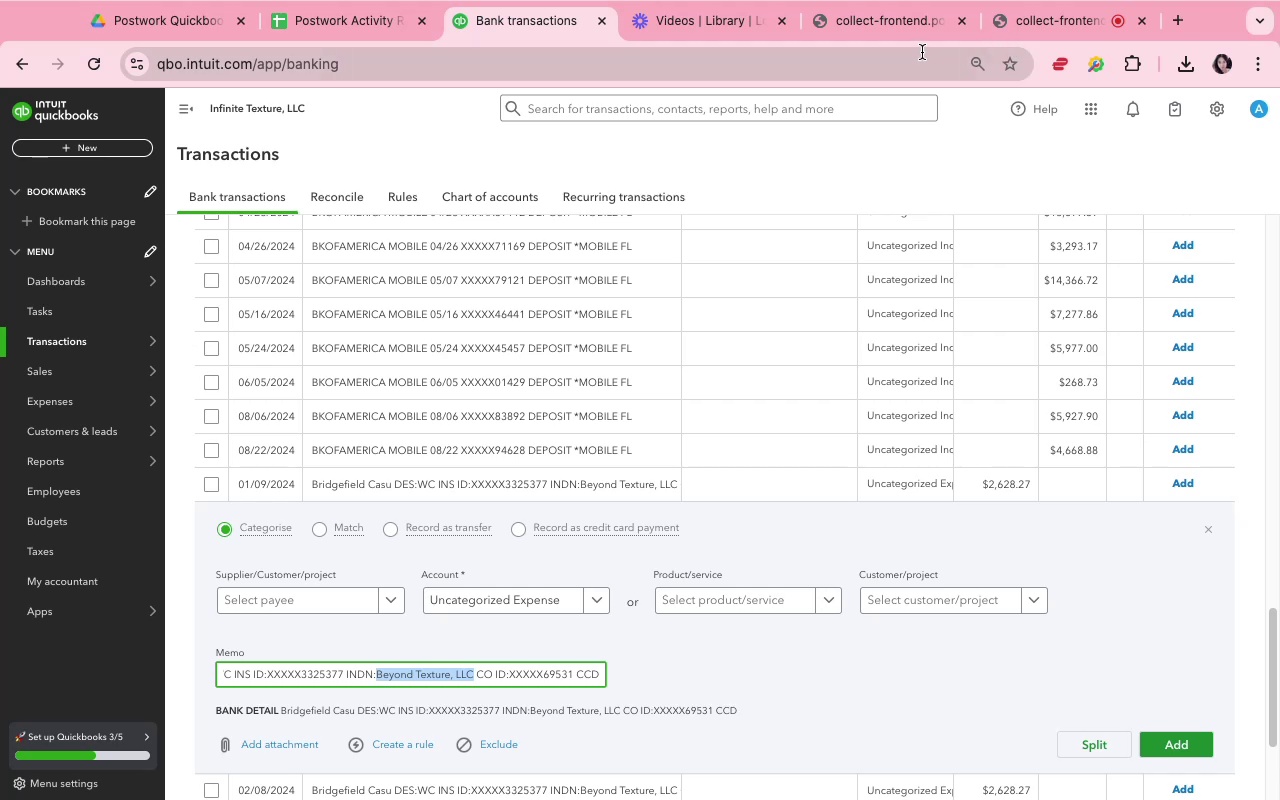 
mouse_move([931, 26])
 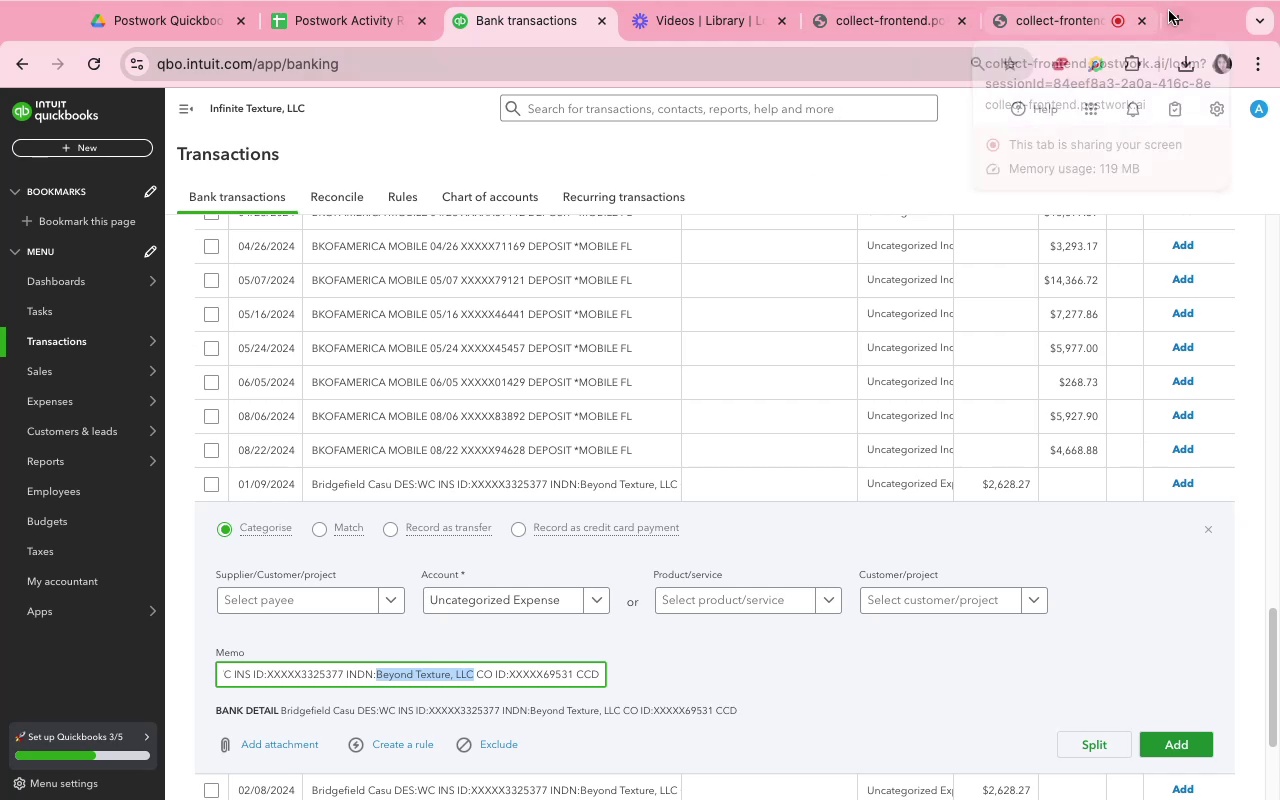 
left_click([1172, 13])
 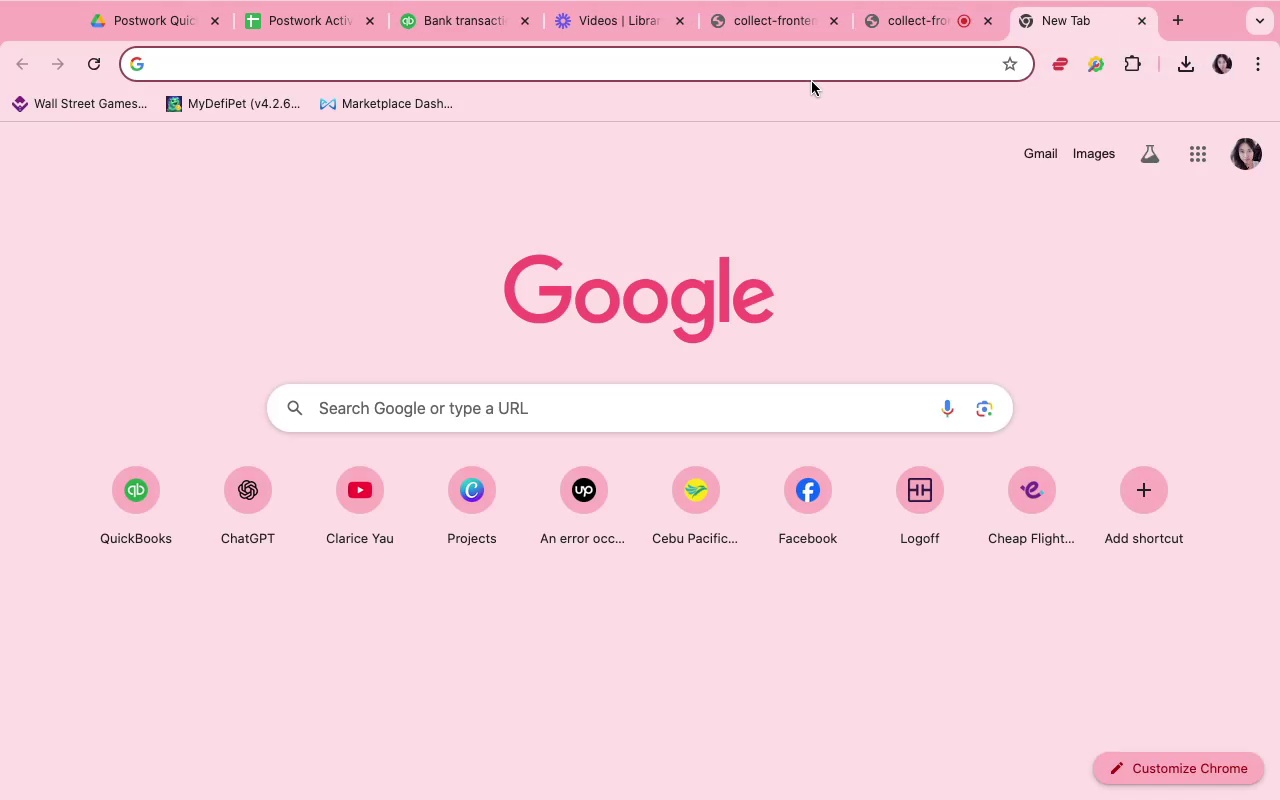 
key(Meta+V)
 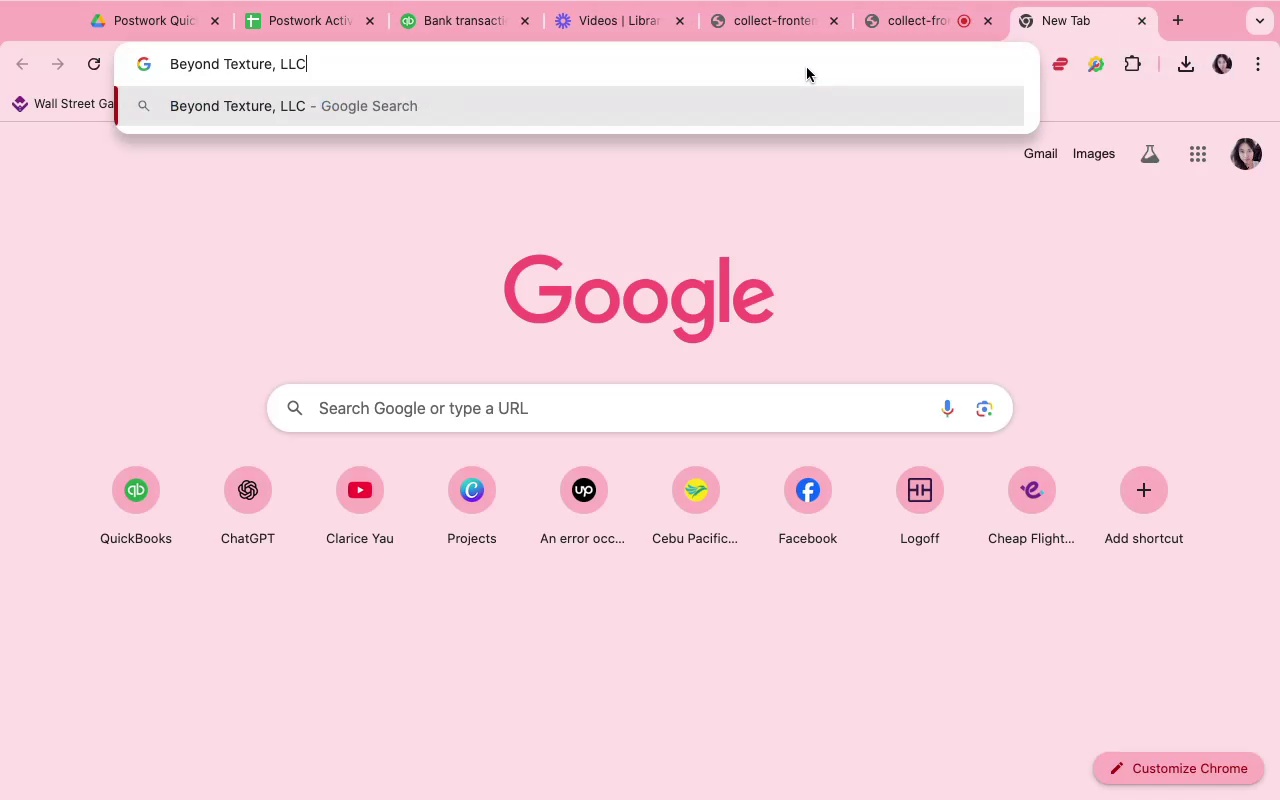 
key(Enter)
 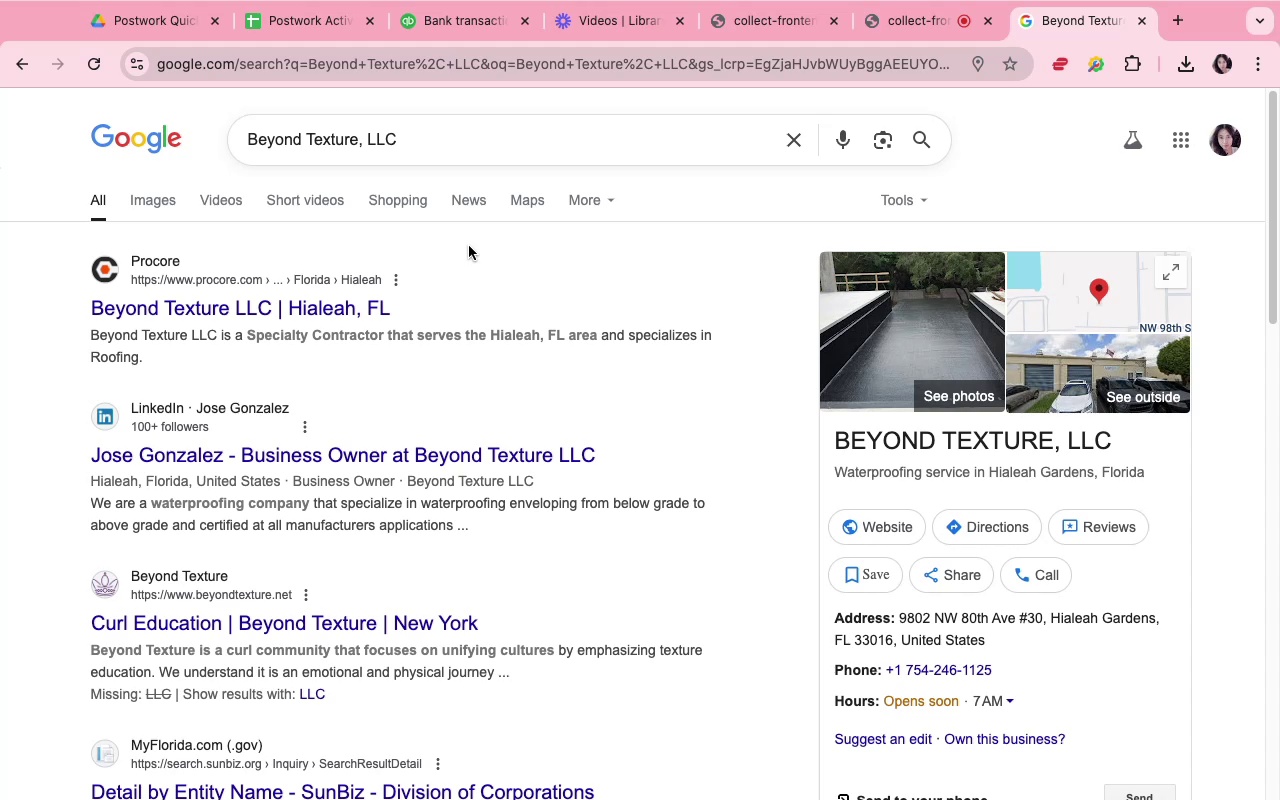 
wait(32.2)
 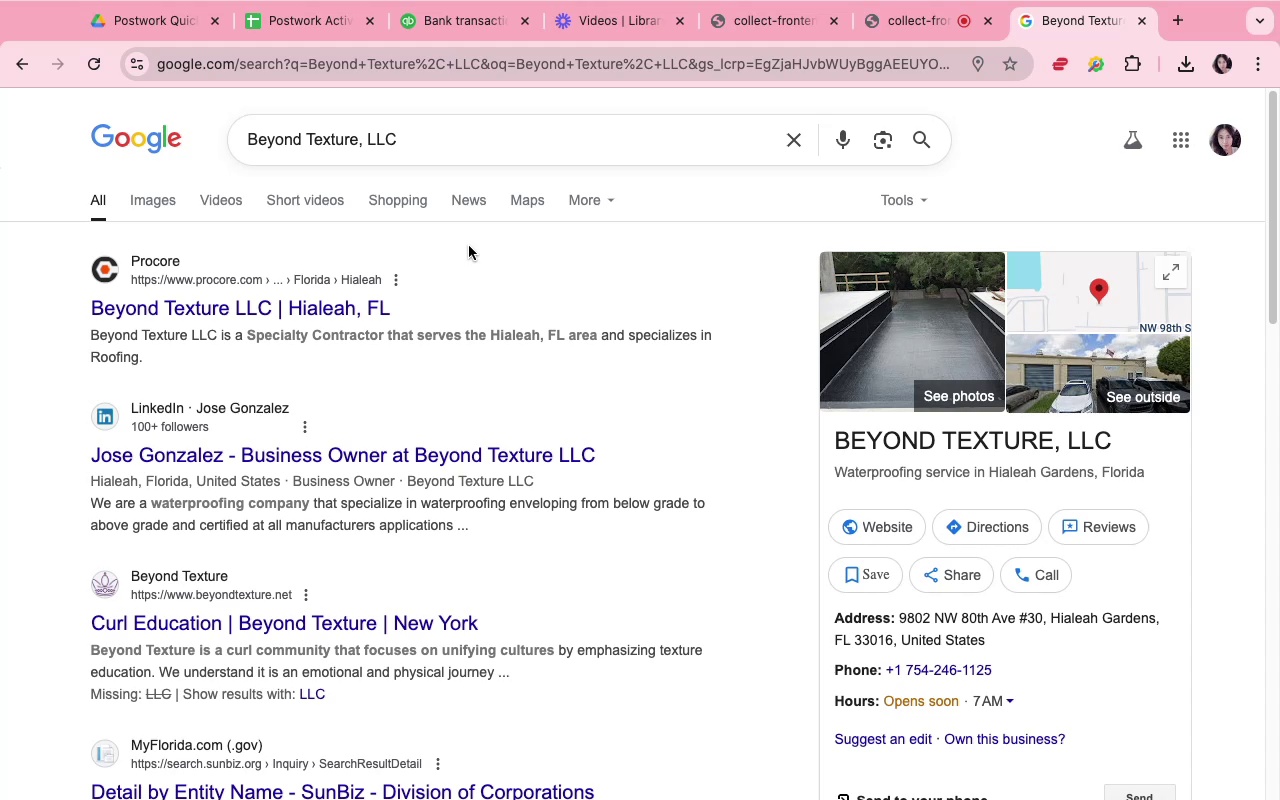 
scroll: coordinate [499, 304], scroll_direction: down, amount: 6.0
 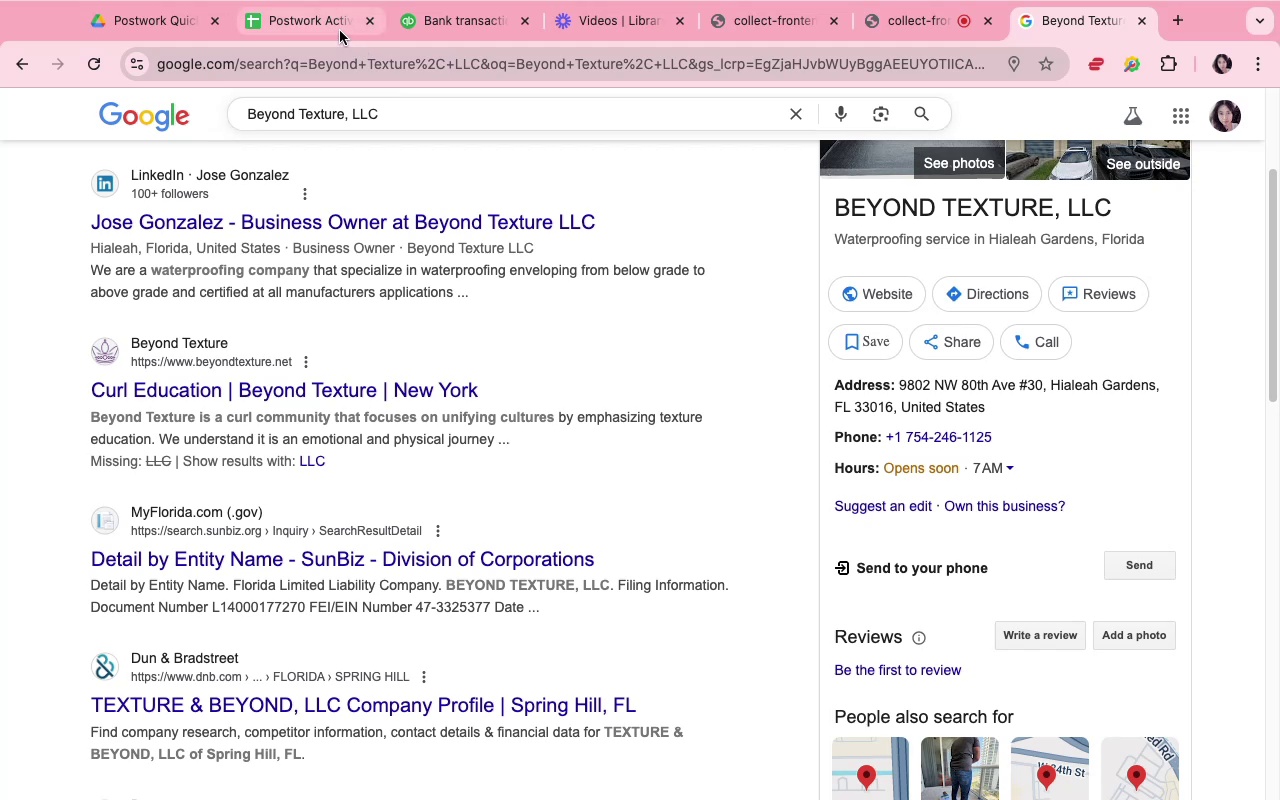 
left_click([406, 29])
 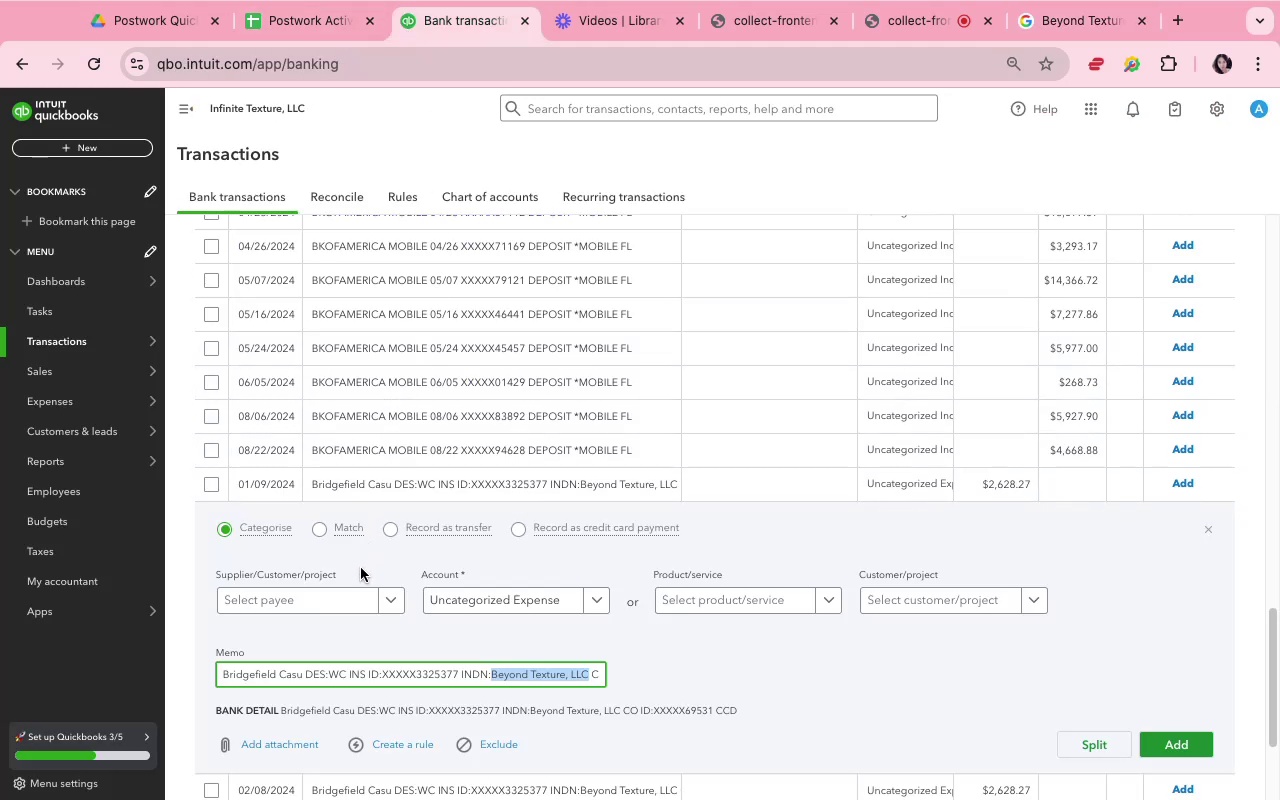 
left_click([340, 593])
 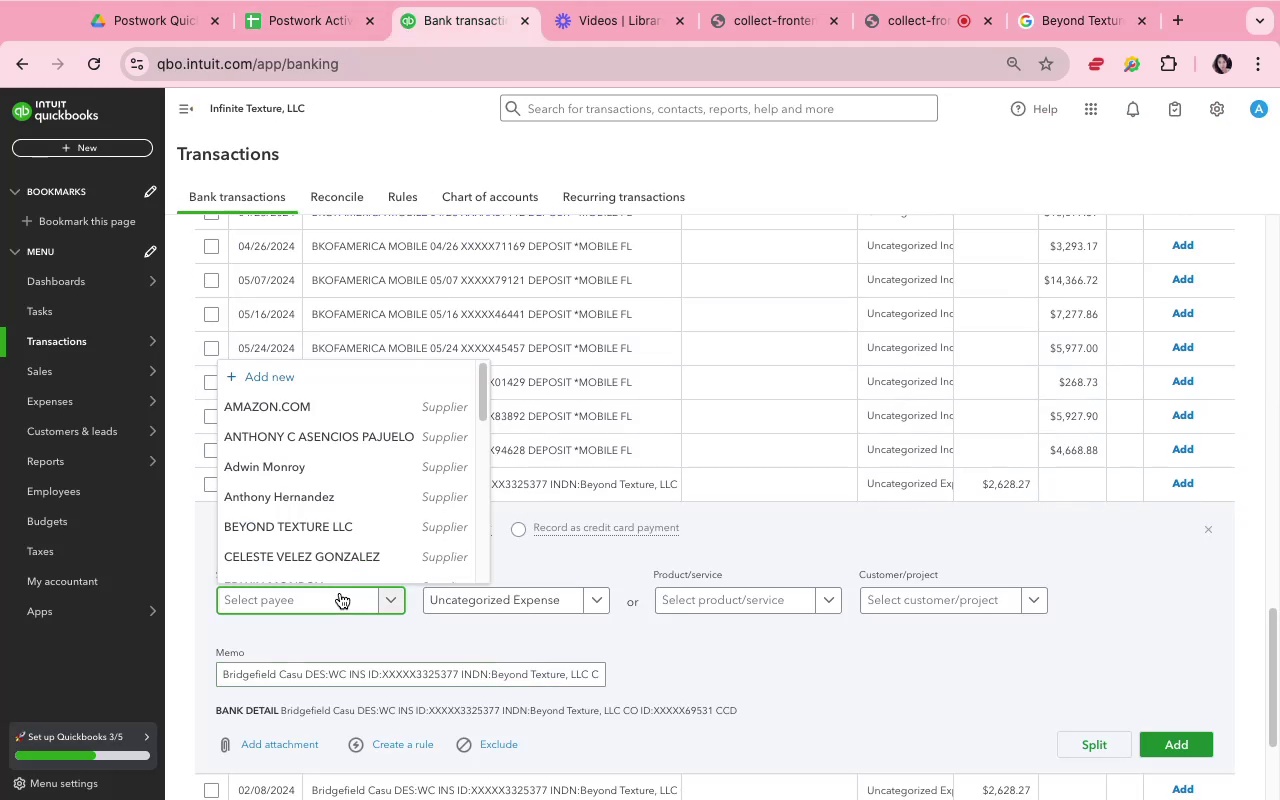 
key(Meta+CommandLeft)
 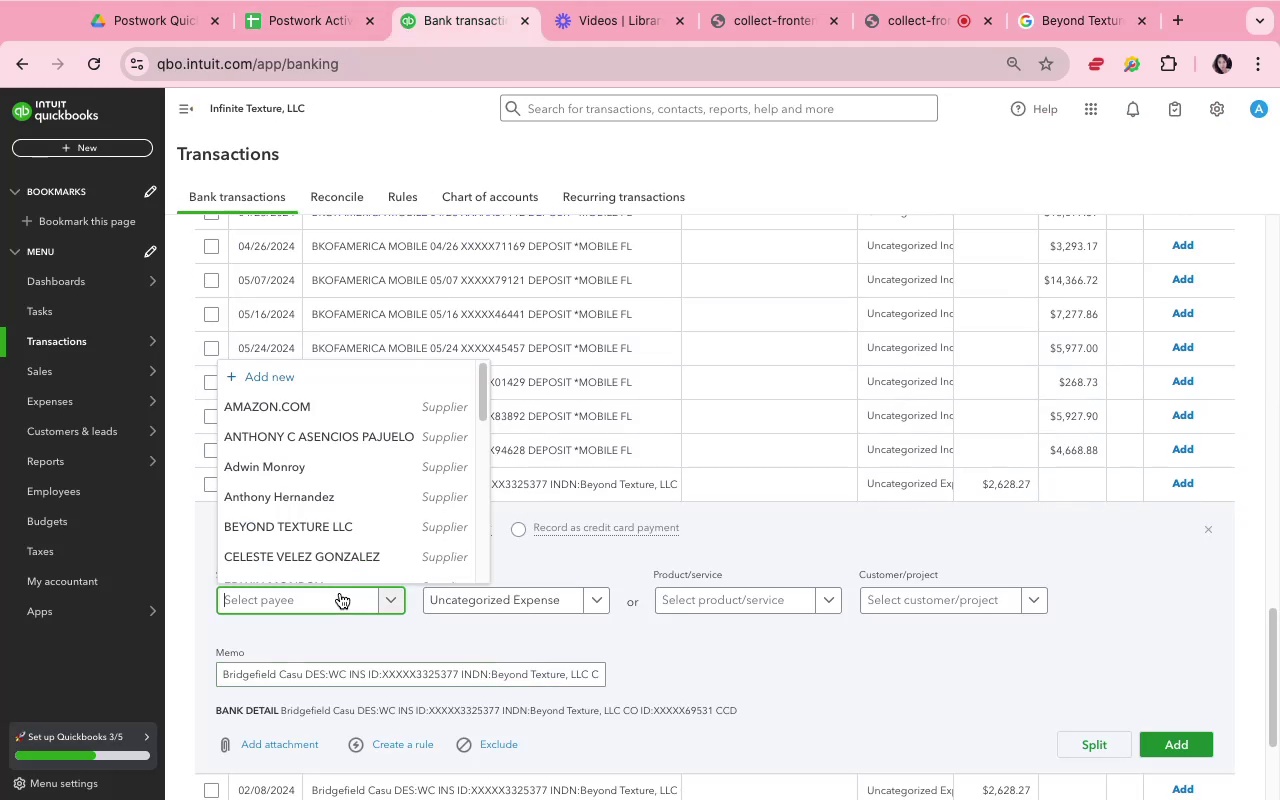 
key(Meta+V)
 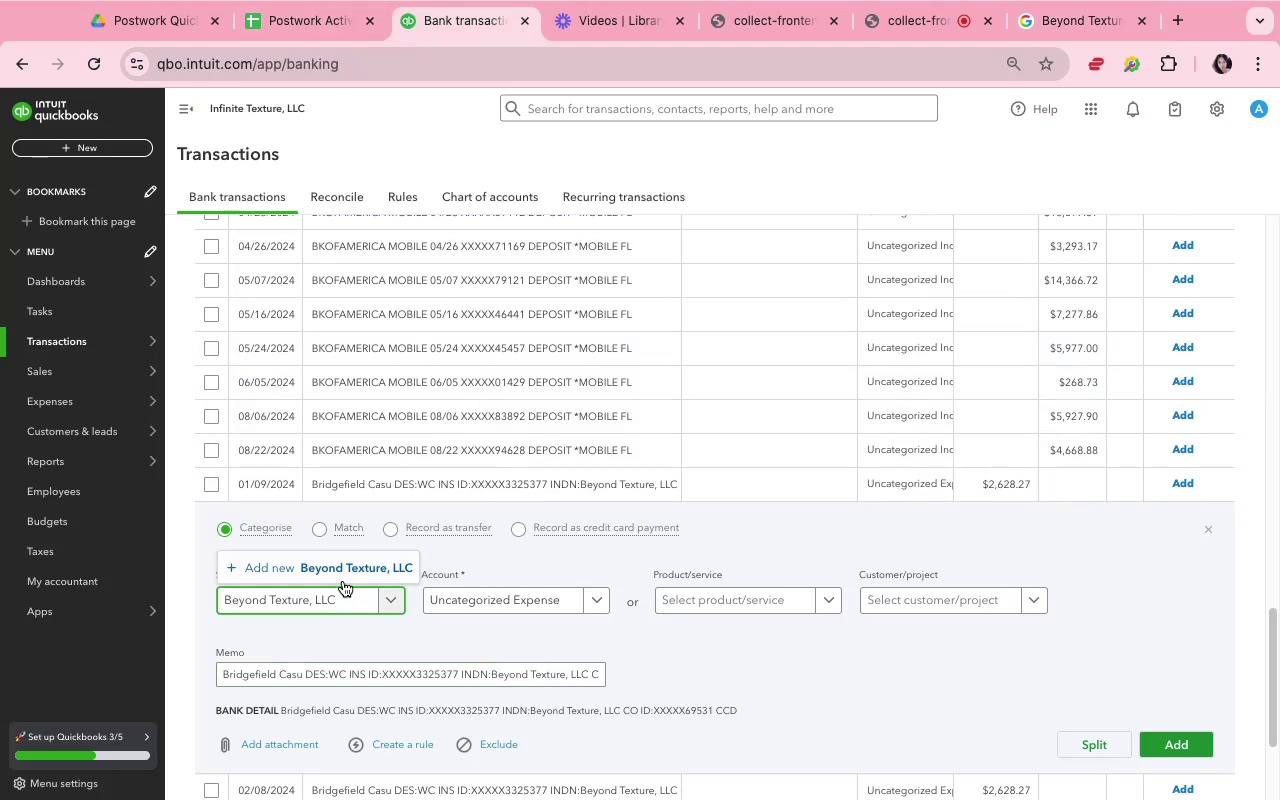 
left_click([343, 575])
 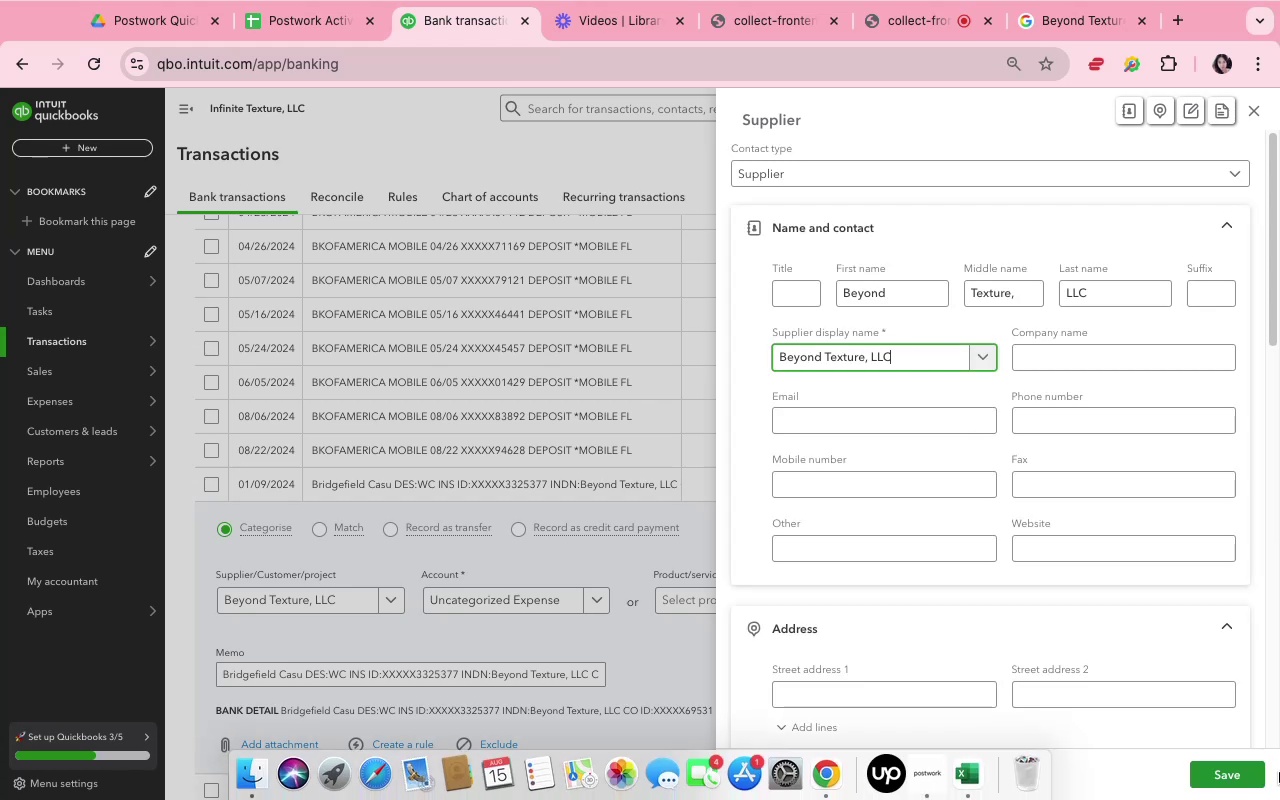 
left_click([1251, 776])
 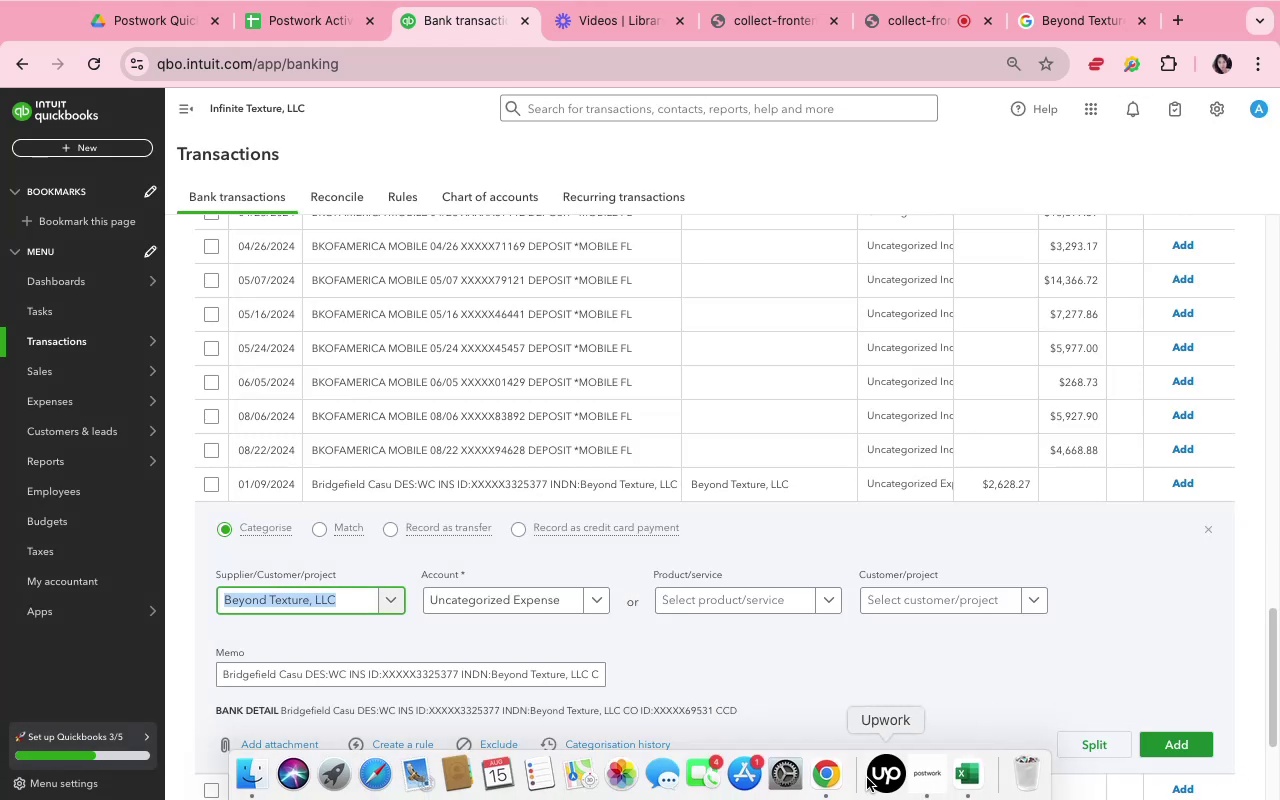 
mouse_move([424, 702])
 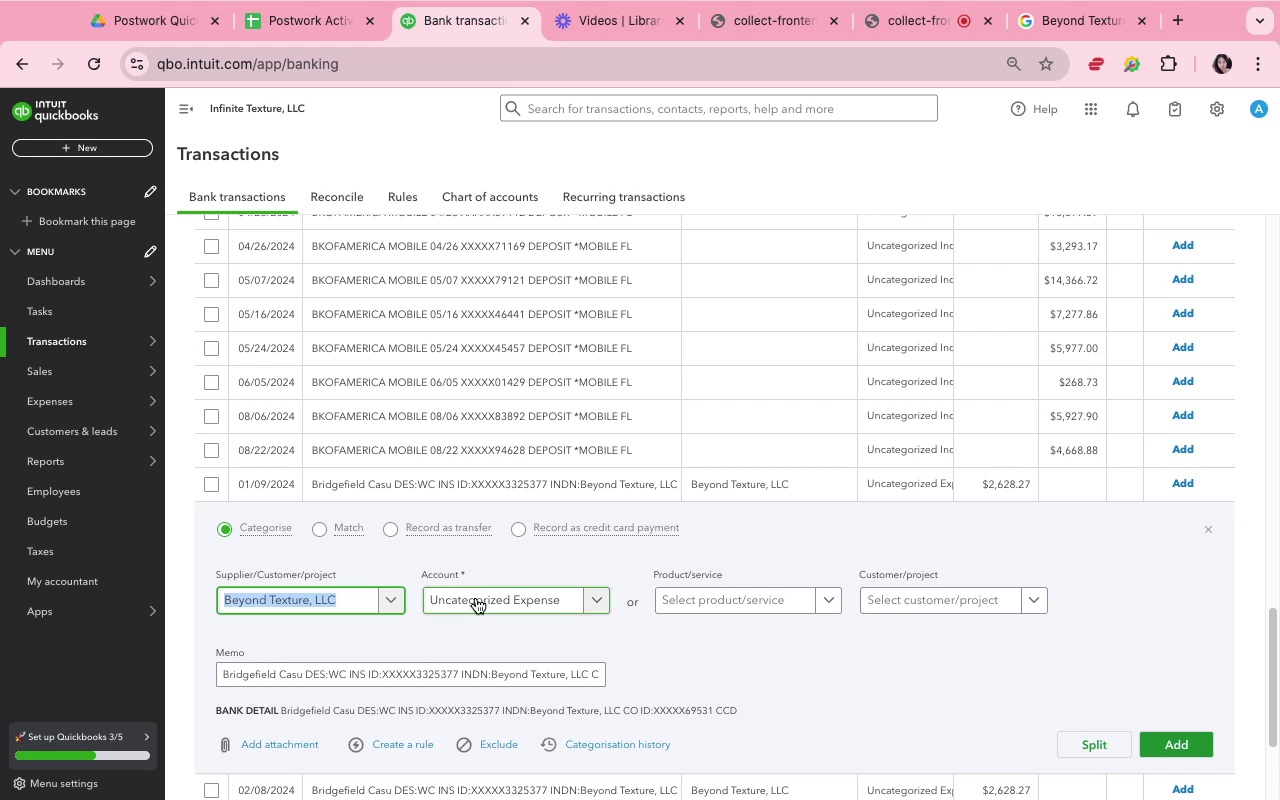 
left_click([476, 598])
 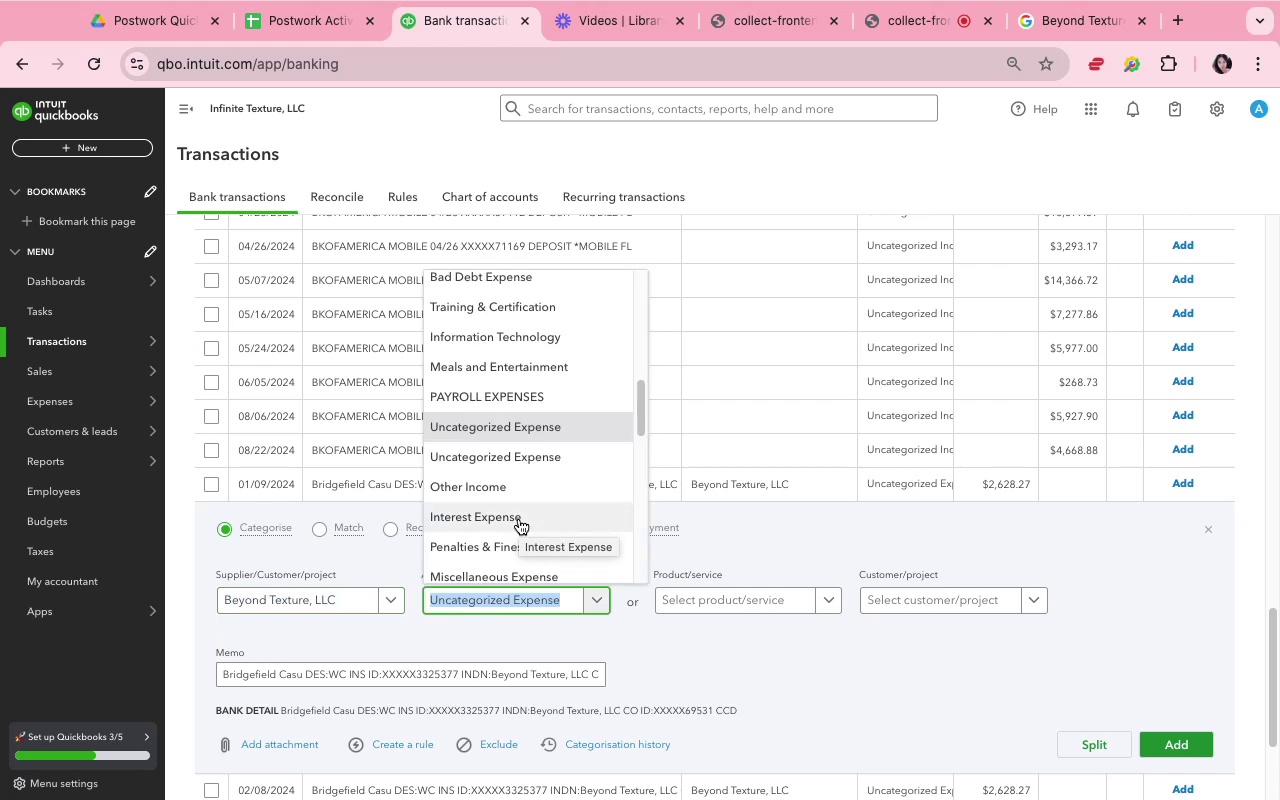 
wait(7.57)
 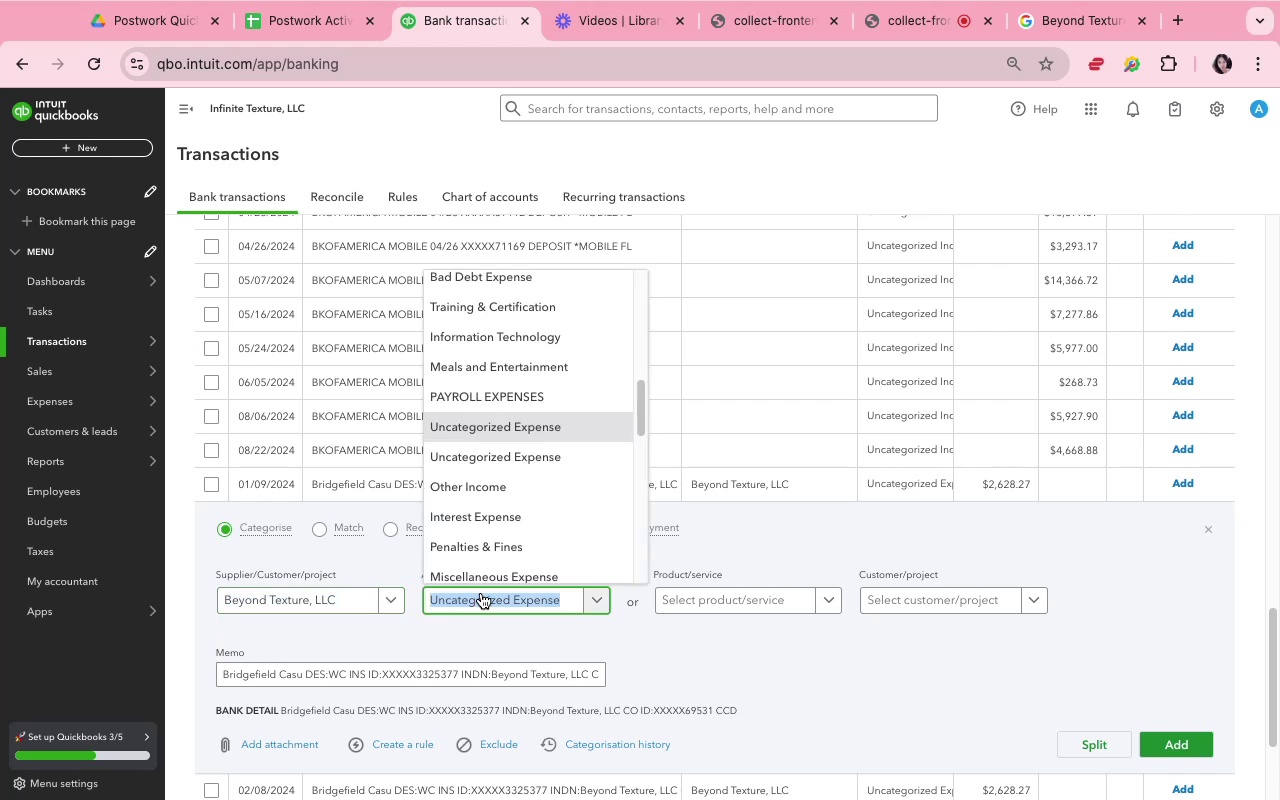 
scroll: coordinate [538, 513], scroll_direction: down, amount: 7.0
 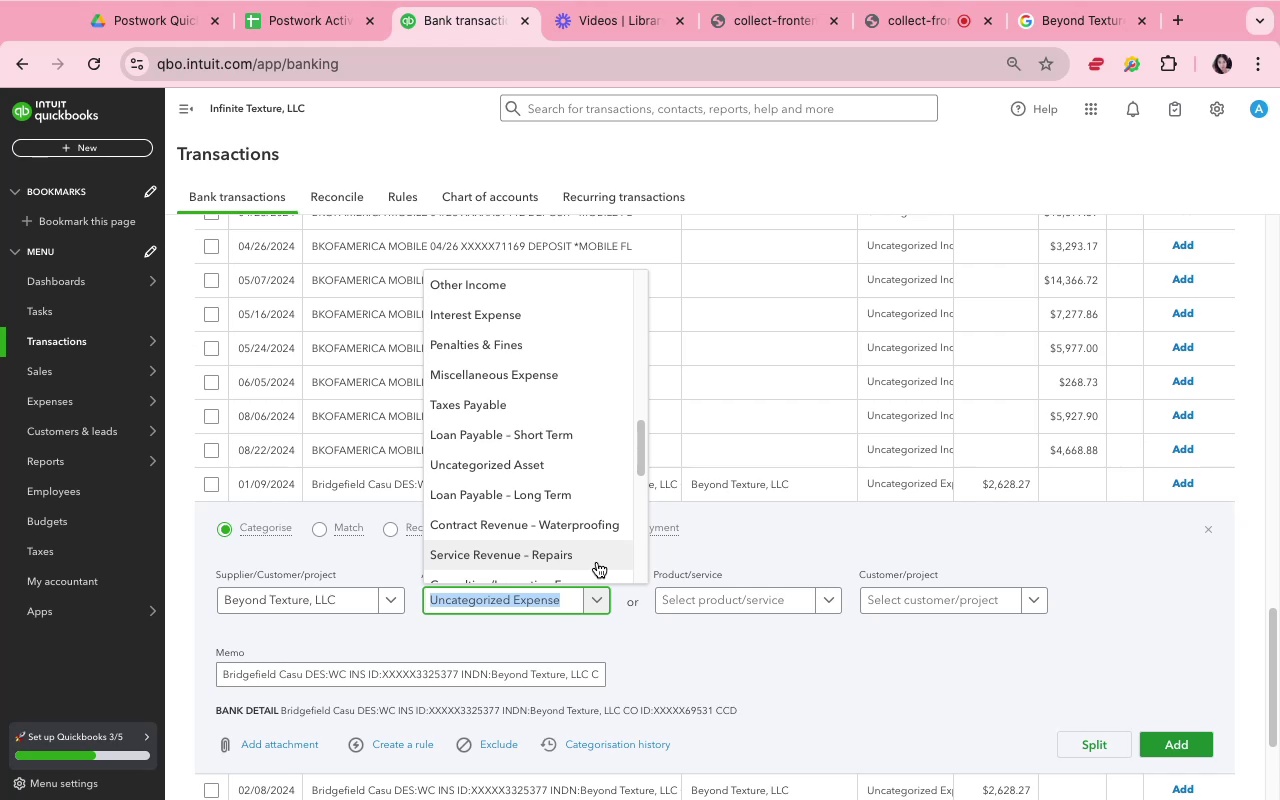 
wait(53.22)
 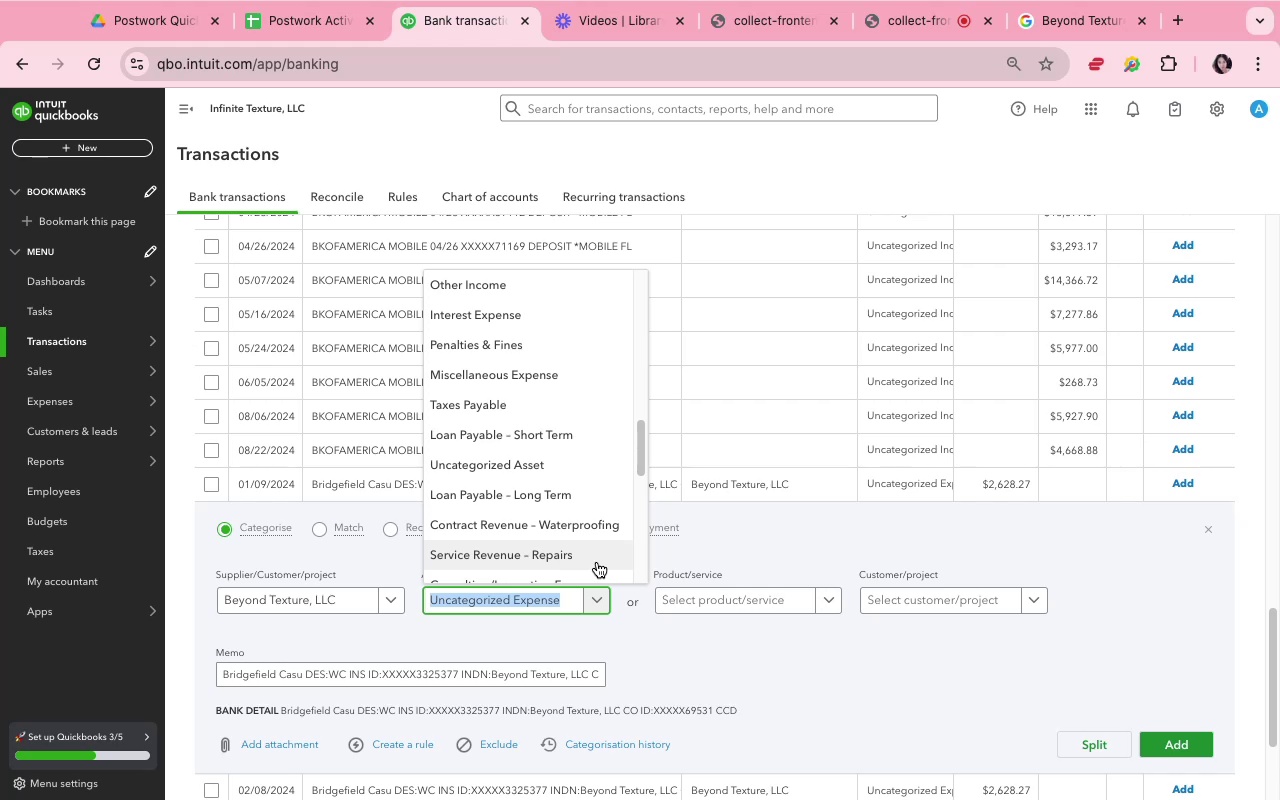 
scroll: coordinate [502, 516], scroll_direction: up, amount: 14.0
 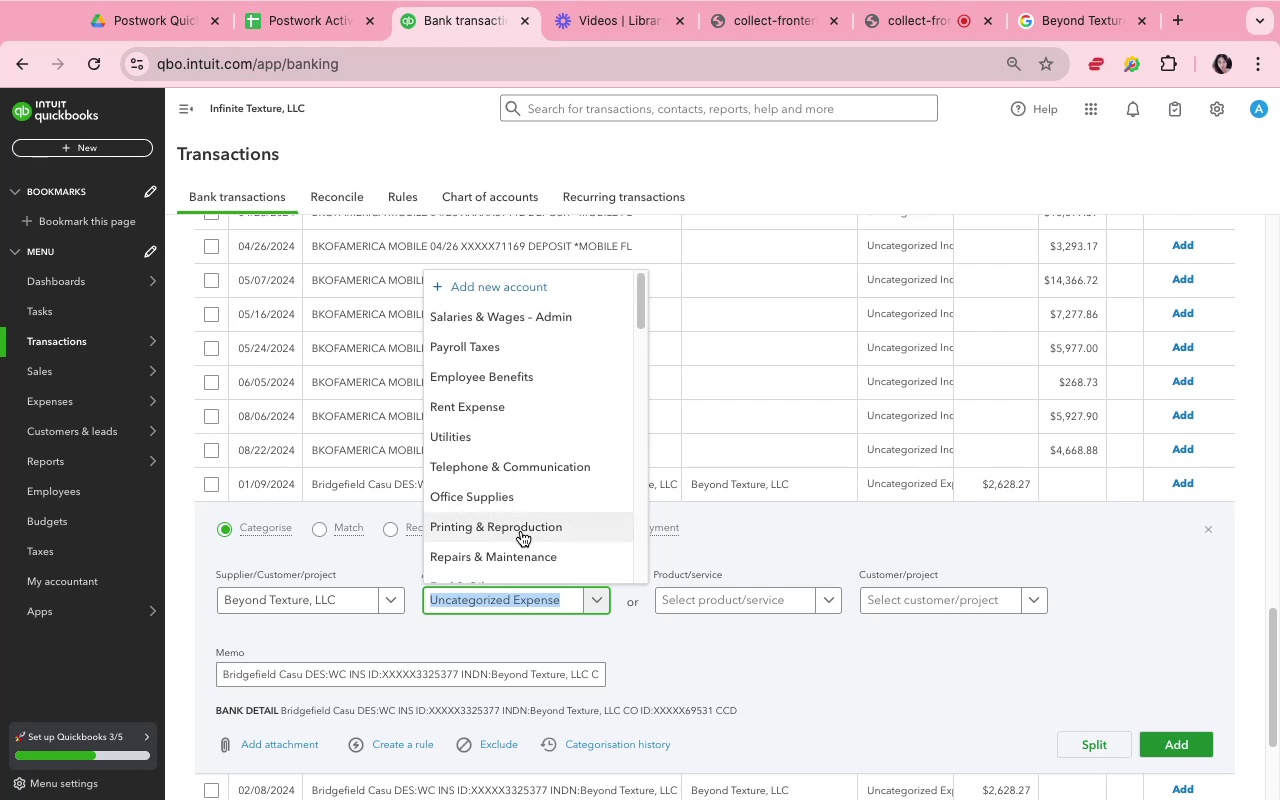 
scroll: coordinate [534, 550], scroll_direction: down, amount: 3.0
 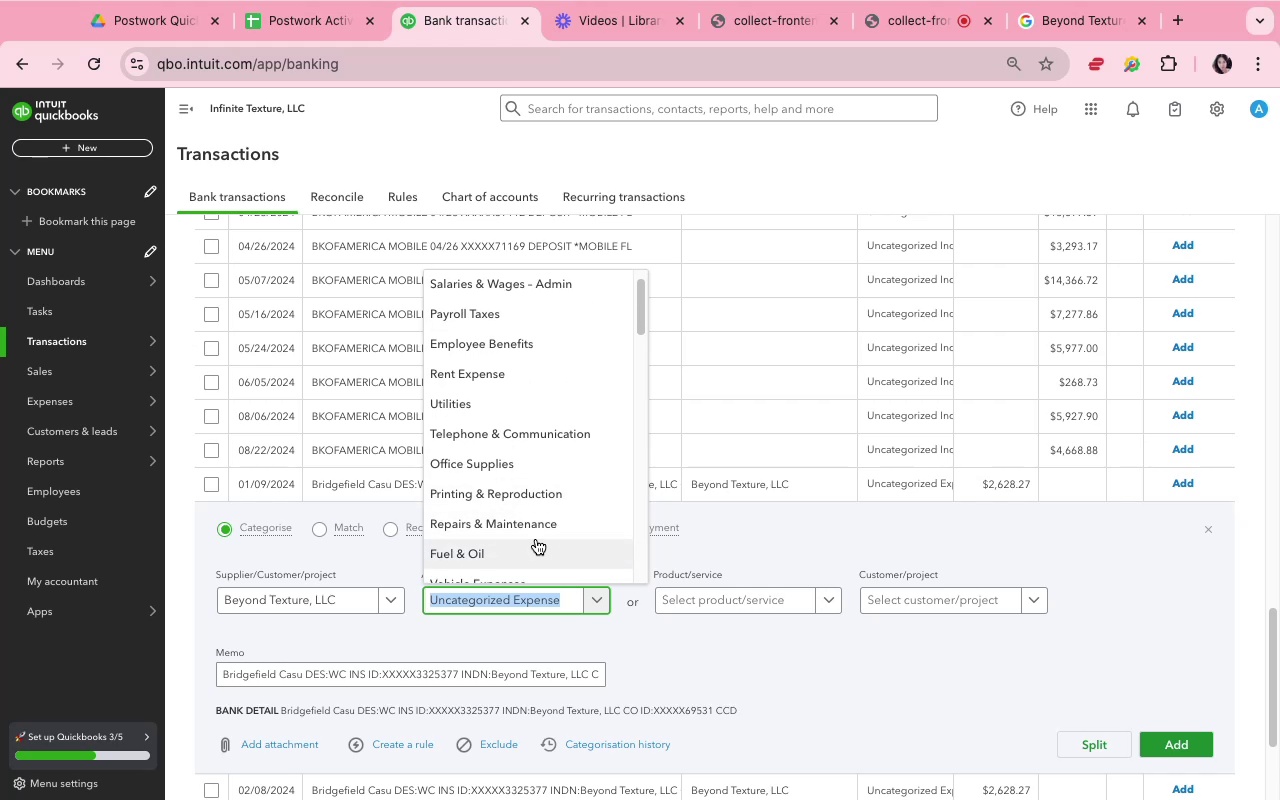 
key(S)
 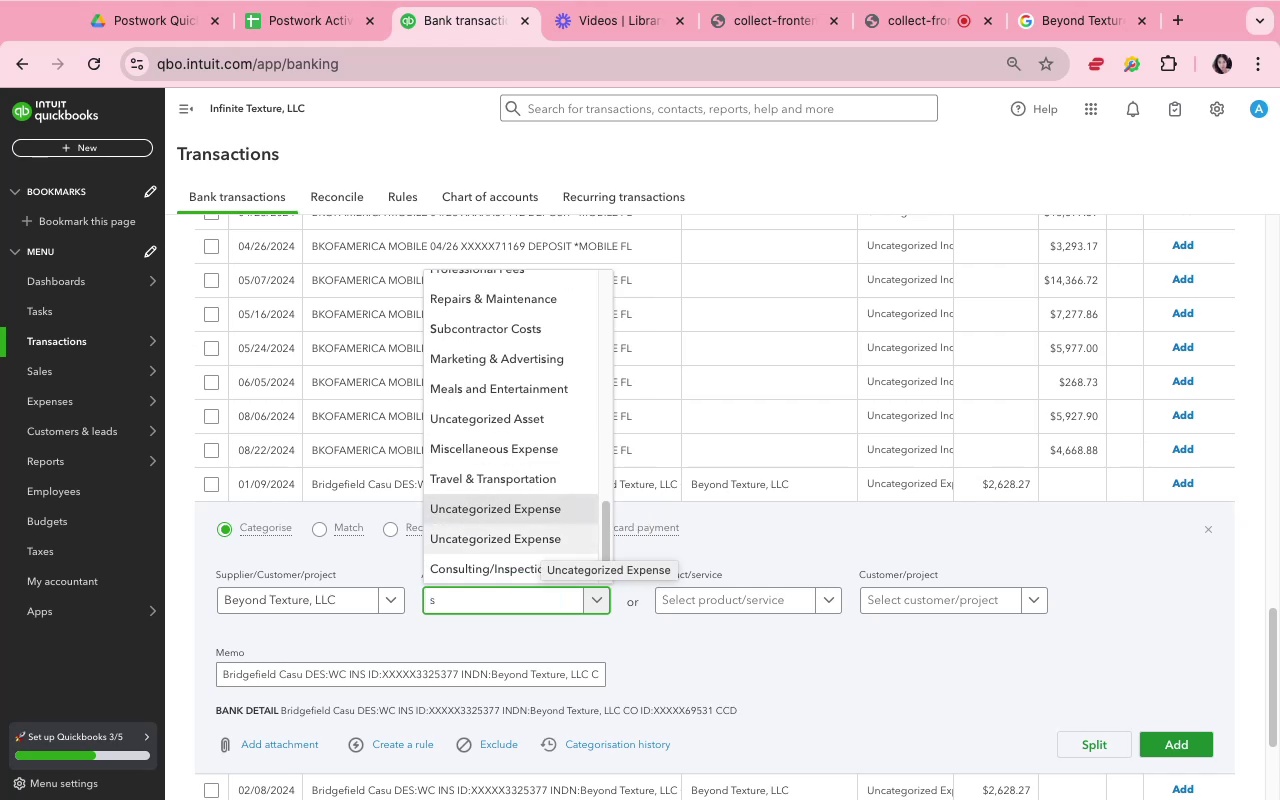 
scroll: coordinate [557, 550], scroll_direction: down, amount: 23.0
 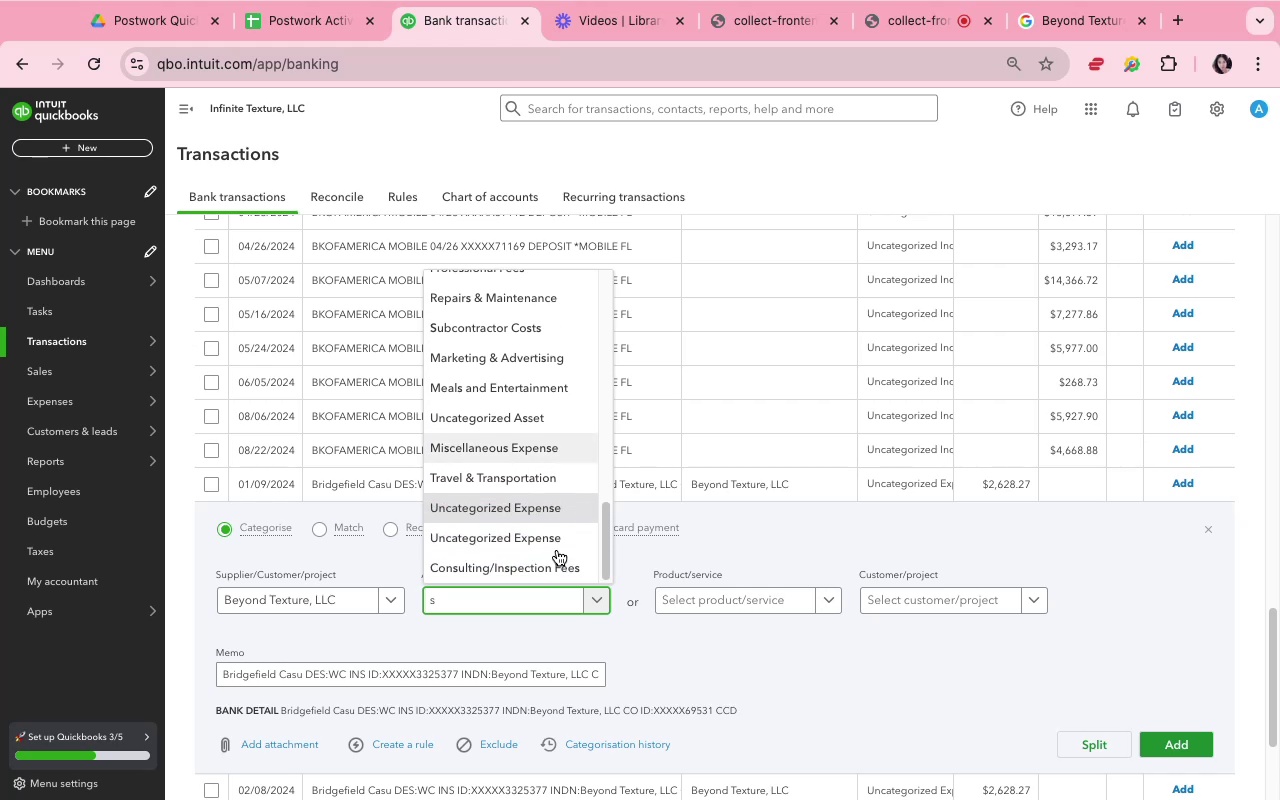 
scroll: coordinate [557, 550], scroll_direction: up, amount: 2.0
 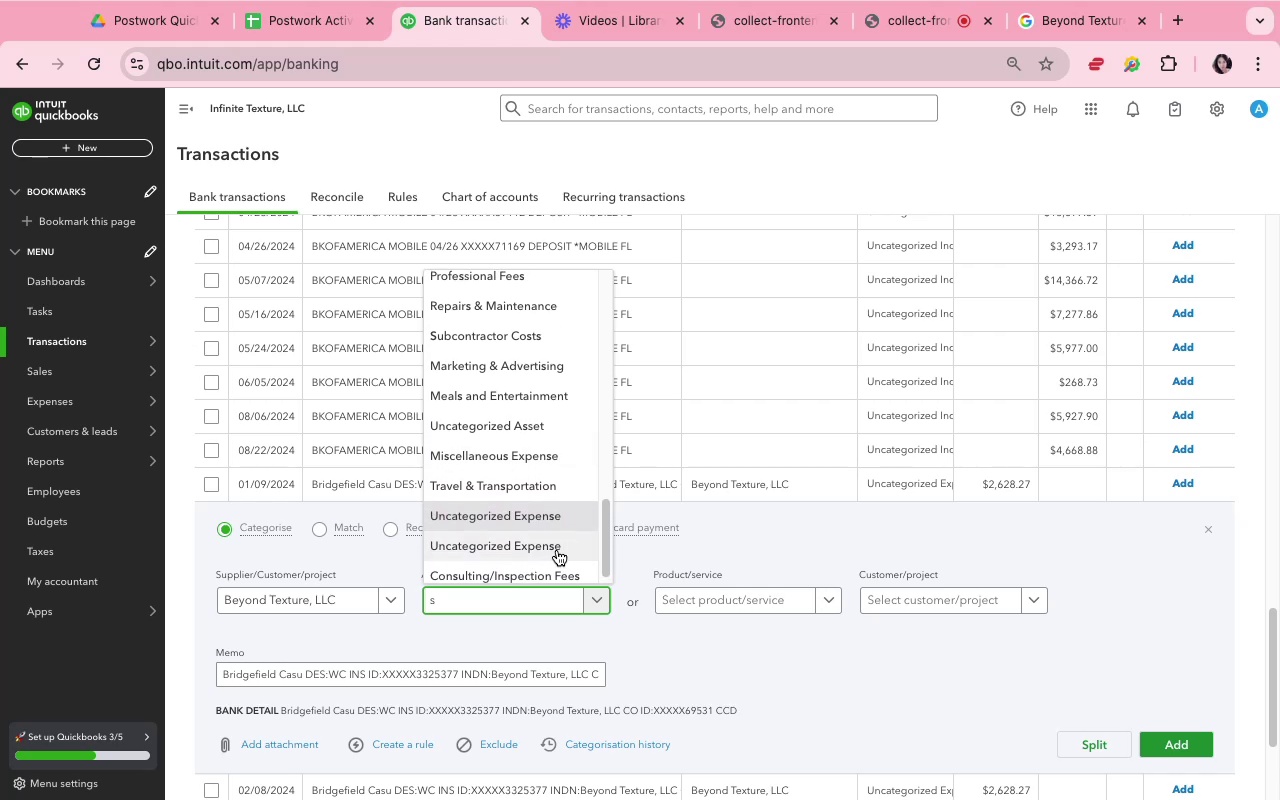 
scroll: coordinate [557, 550], scroll_direction: down, amount: 4.0
 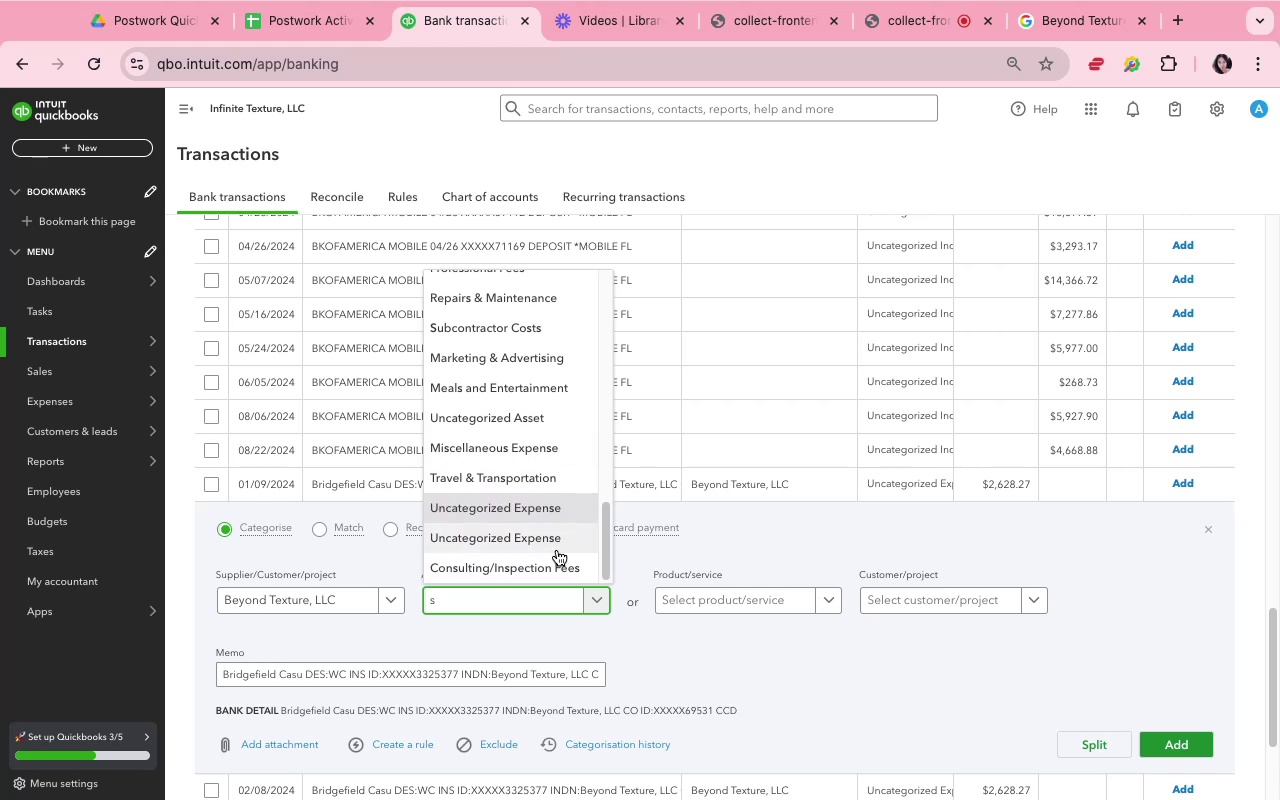 
scroll: coordinate [498, 454], scroll_direction: up, amount: 26.0
 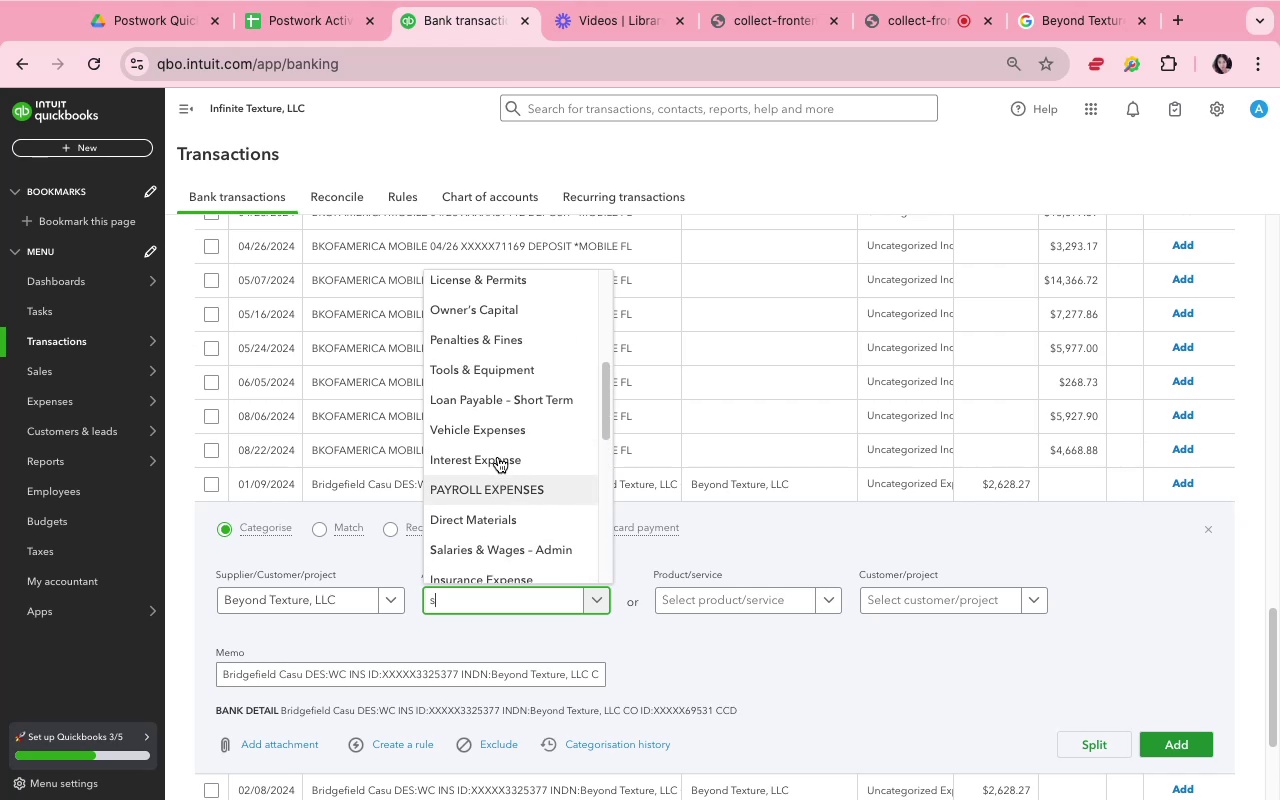 
scroll: coordinate [533, 537], scroll_direction: down, amount: 20.0
 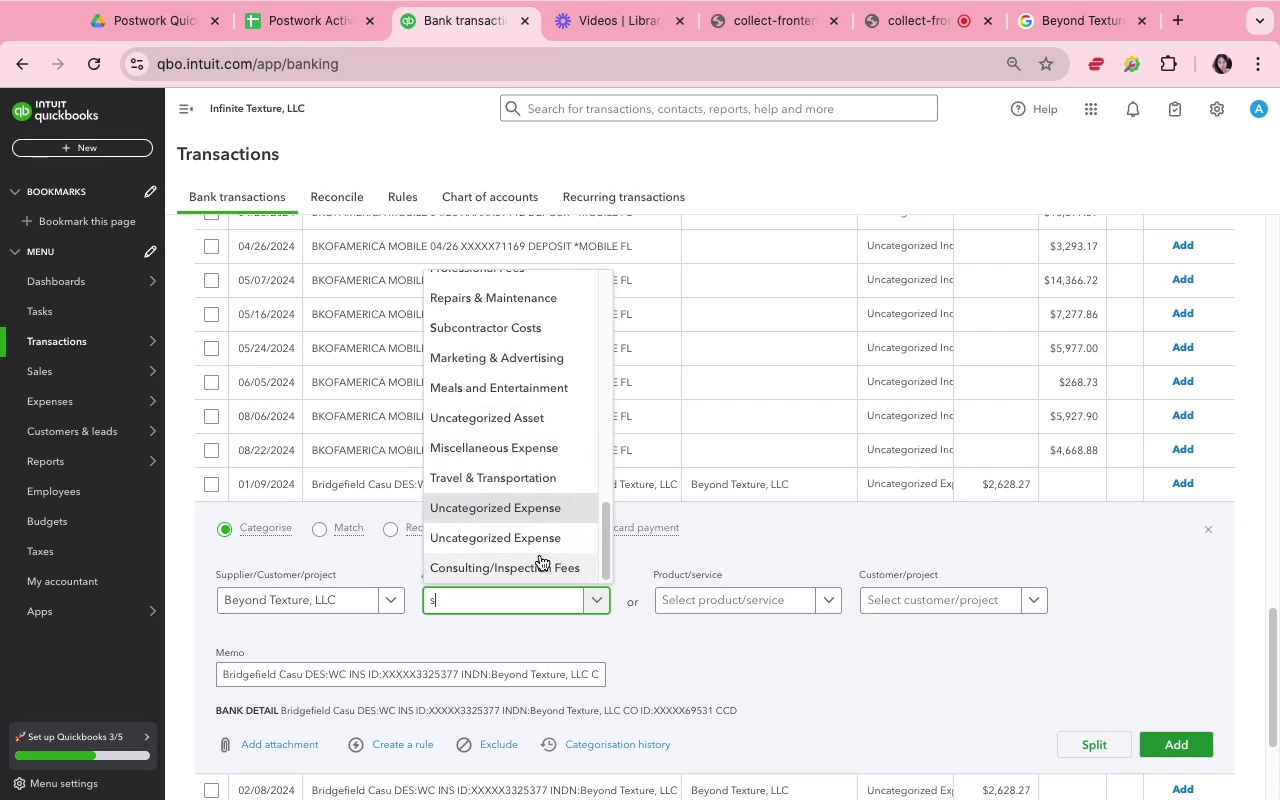 
type(su)
key(Backspace)
key(Backspace)
key(Backspace)
type(sb)
 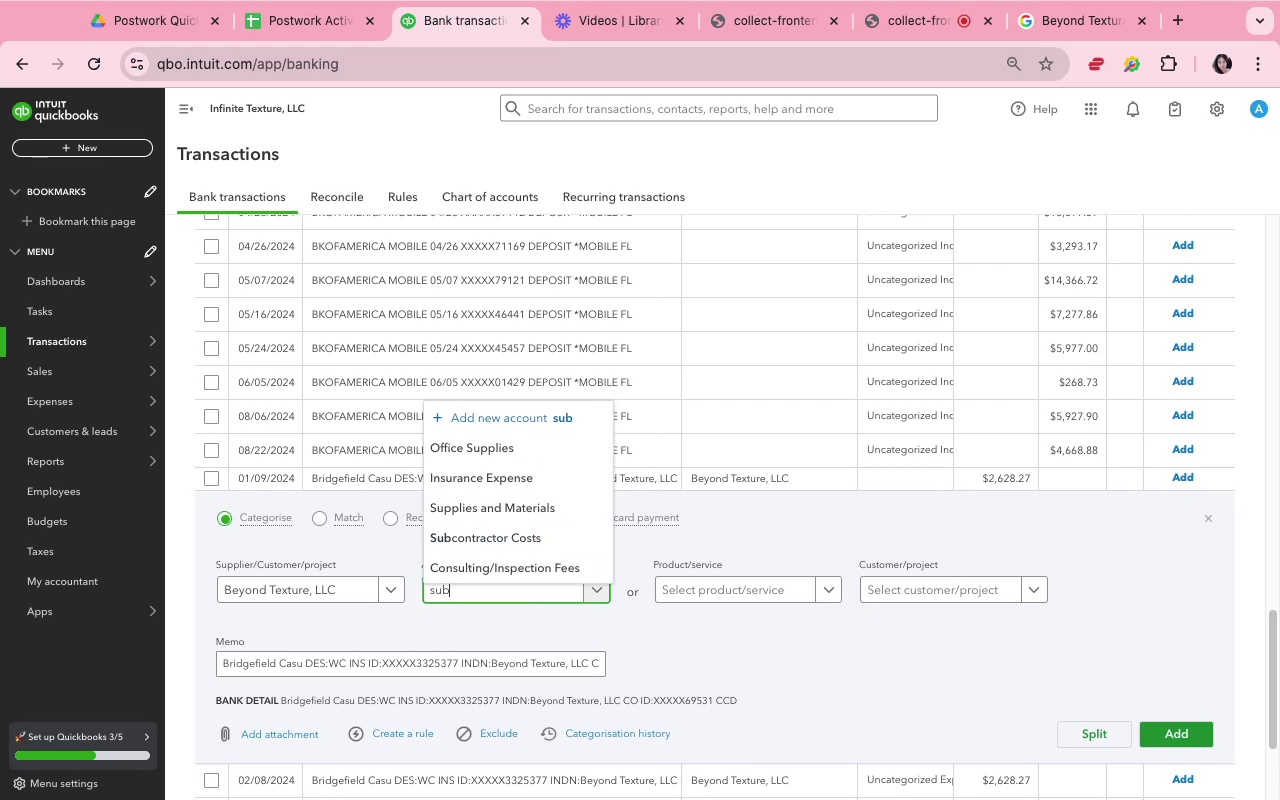 
wait(5.09)
 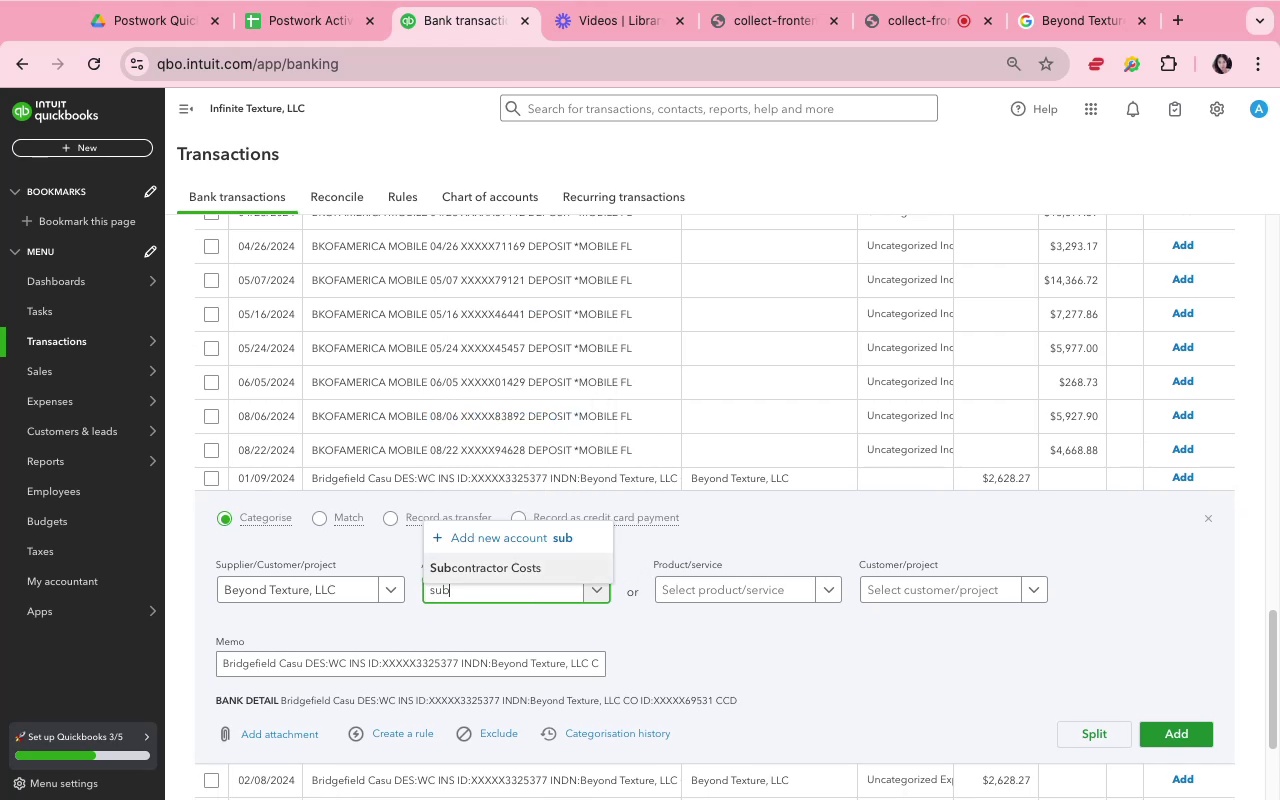 
left_click([549, 570])
 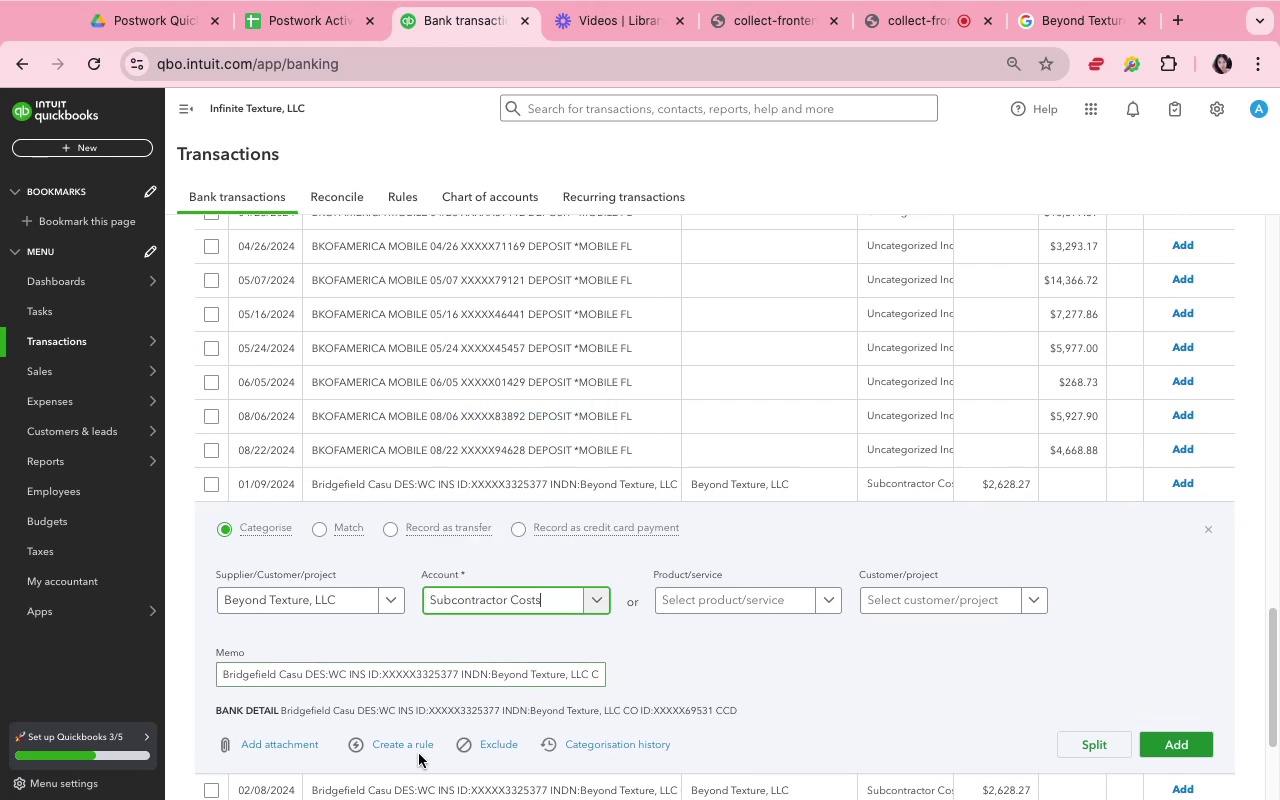 
left_click([416, 747])
 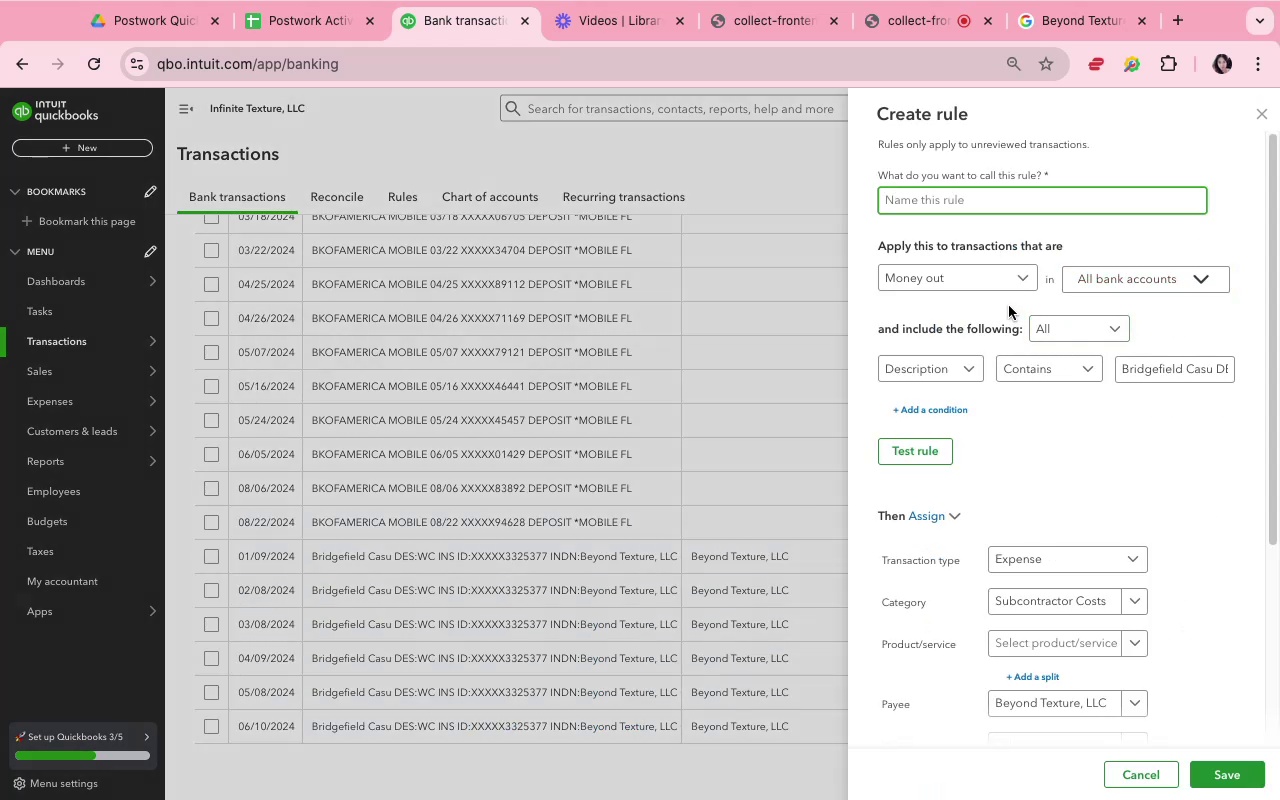 
wait(7.51)
 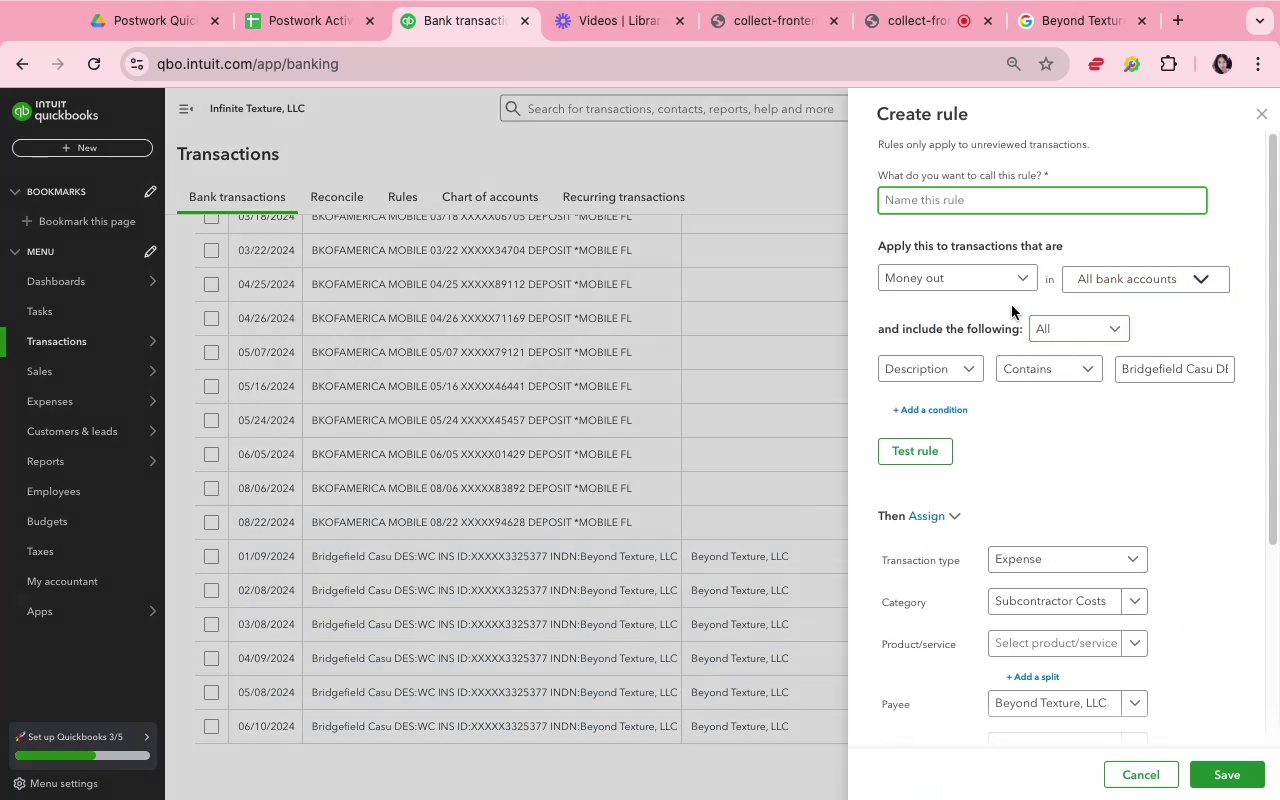 
type(bey)
 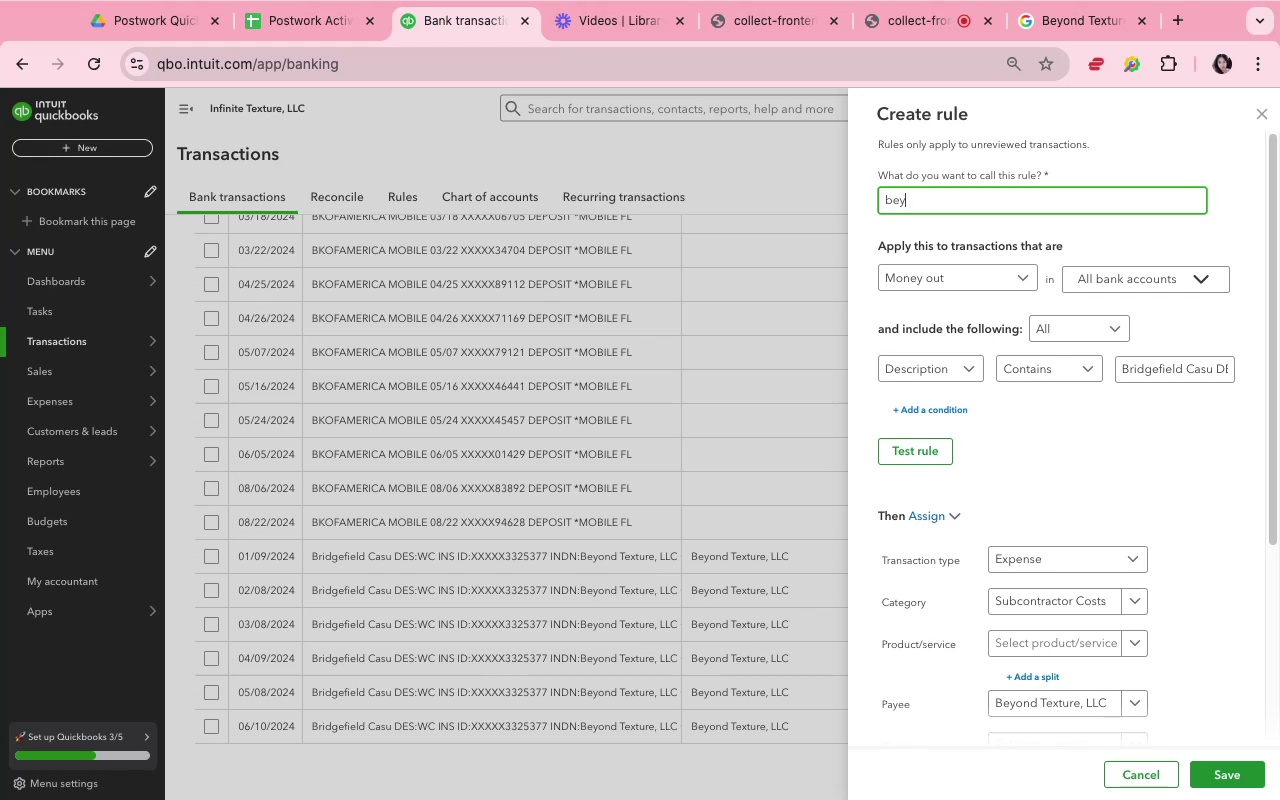 
type(on m)
key(Backspace)
key(Backspace)
type(d texture)
 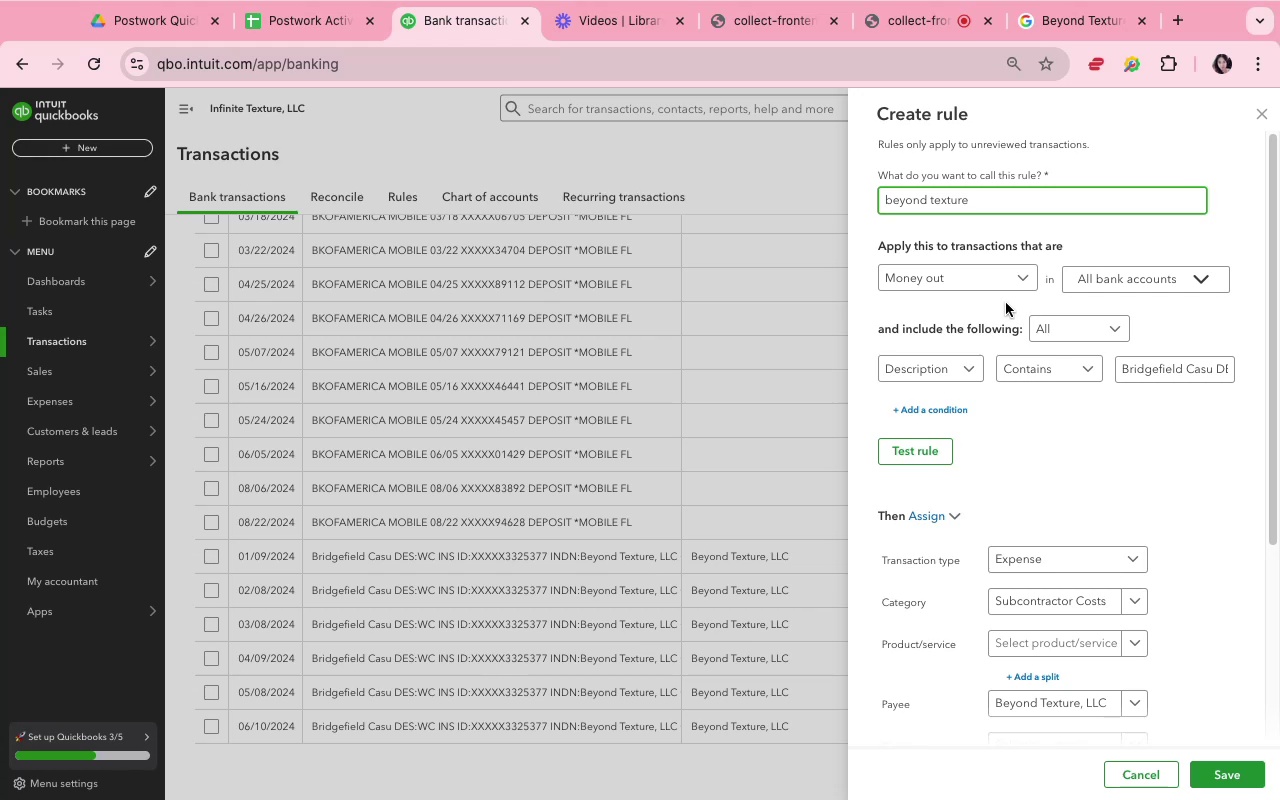 
left_click([1120, 459])
 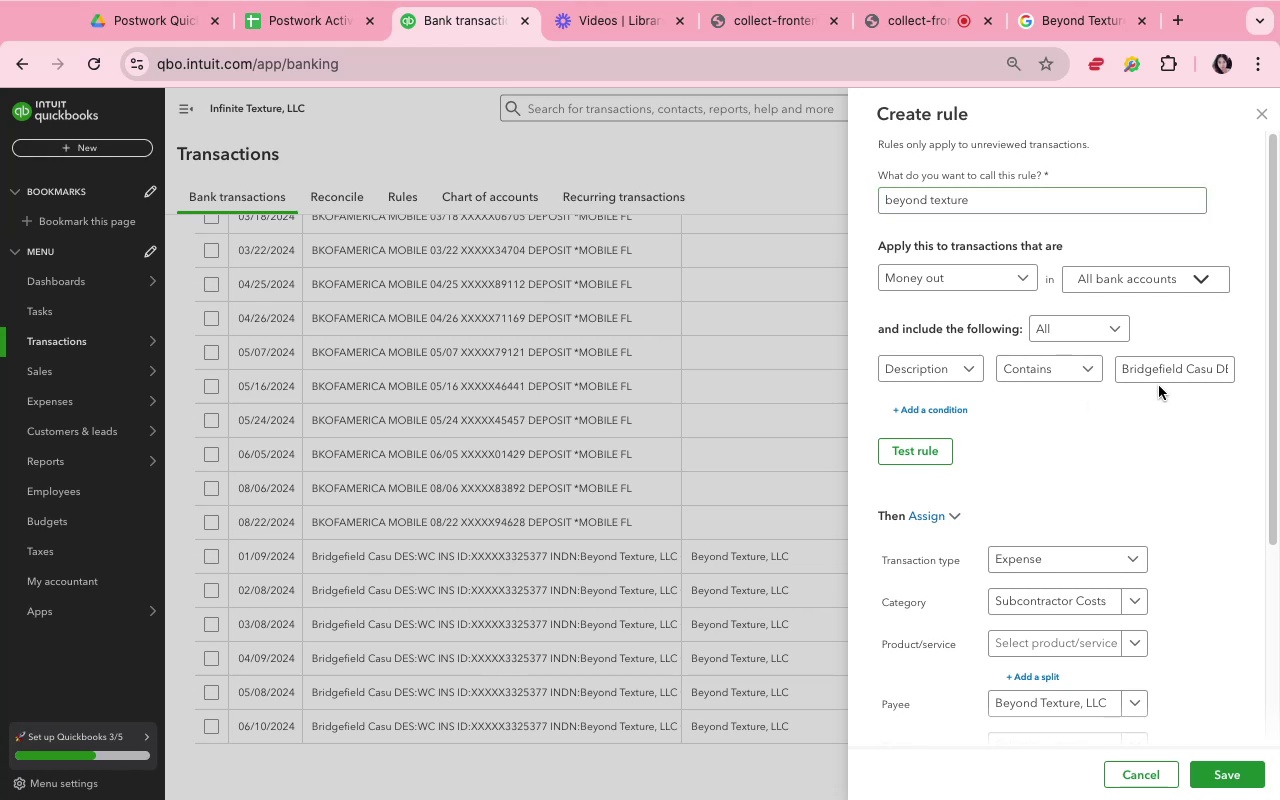 
left_click([1162, 376])
 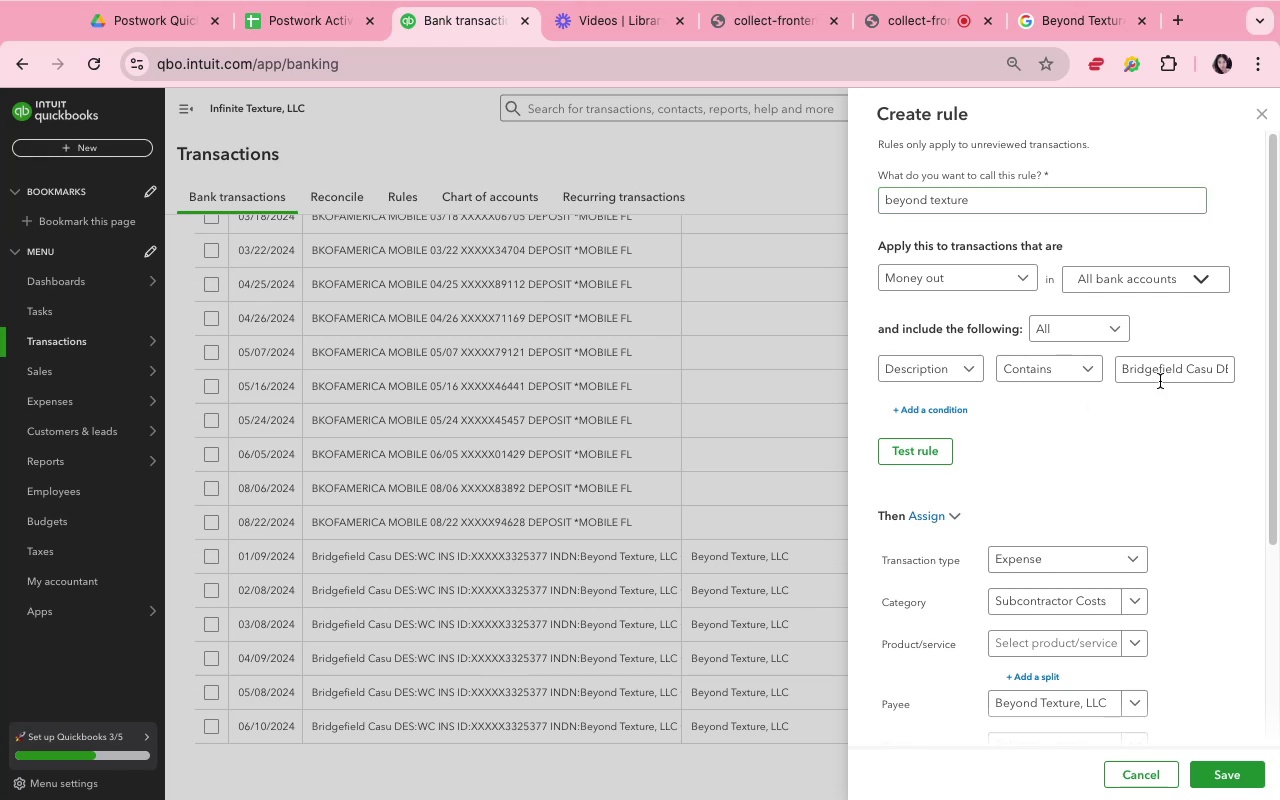 
left_click([1194, 365])
 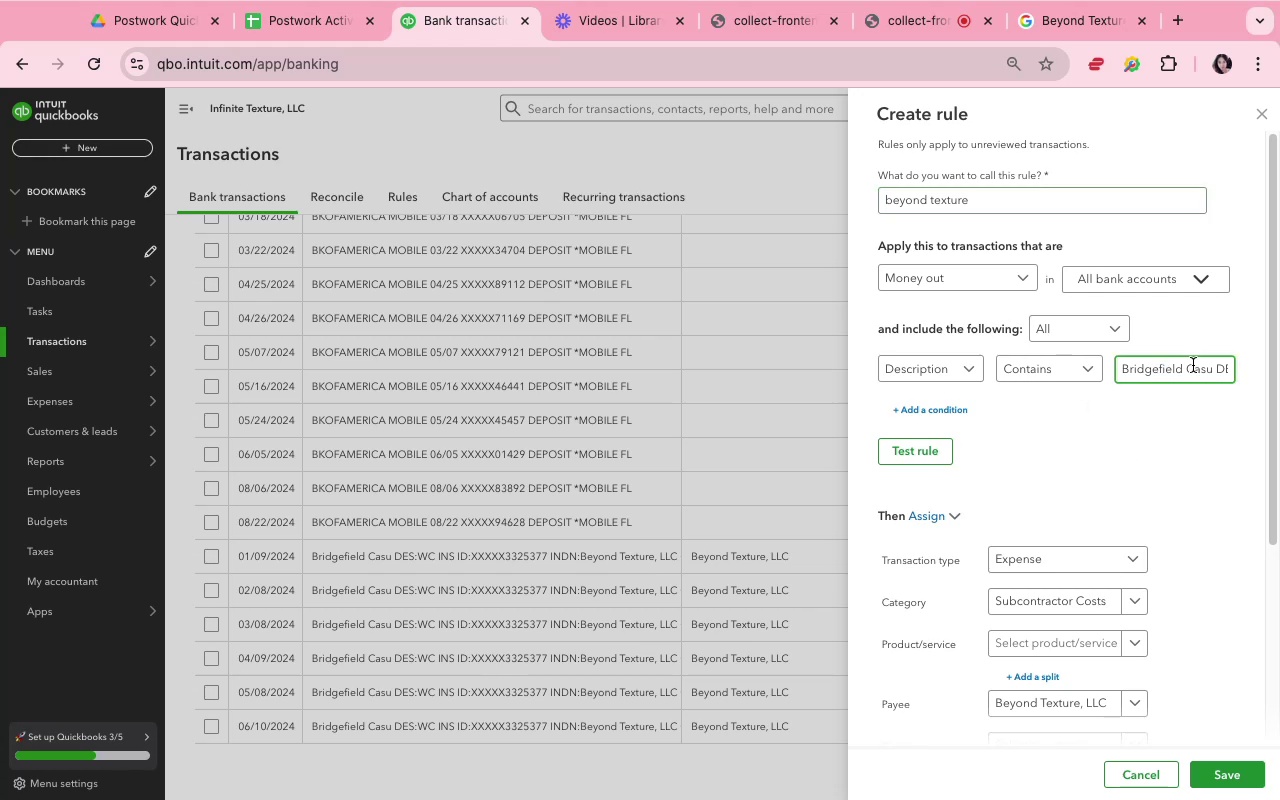 
hold_key(key=ArrowRight, duration=1.55)
 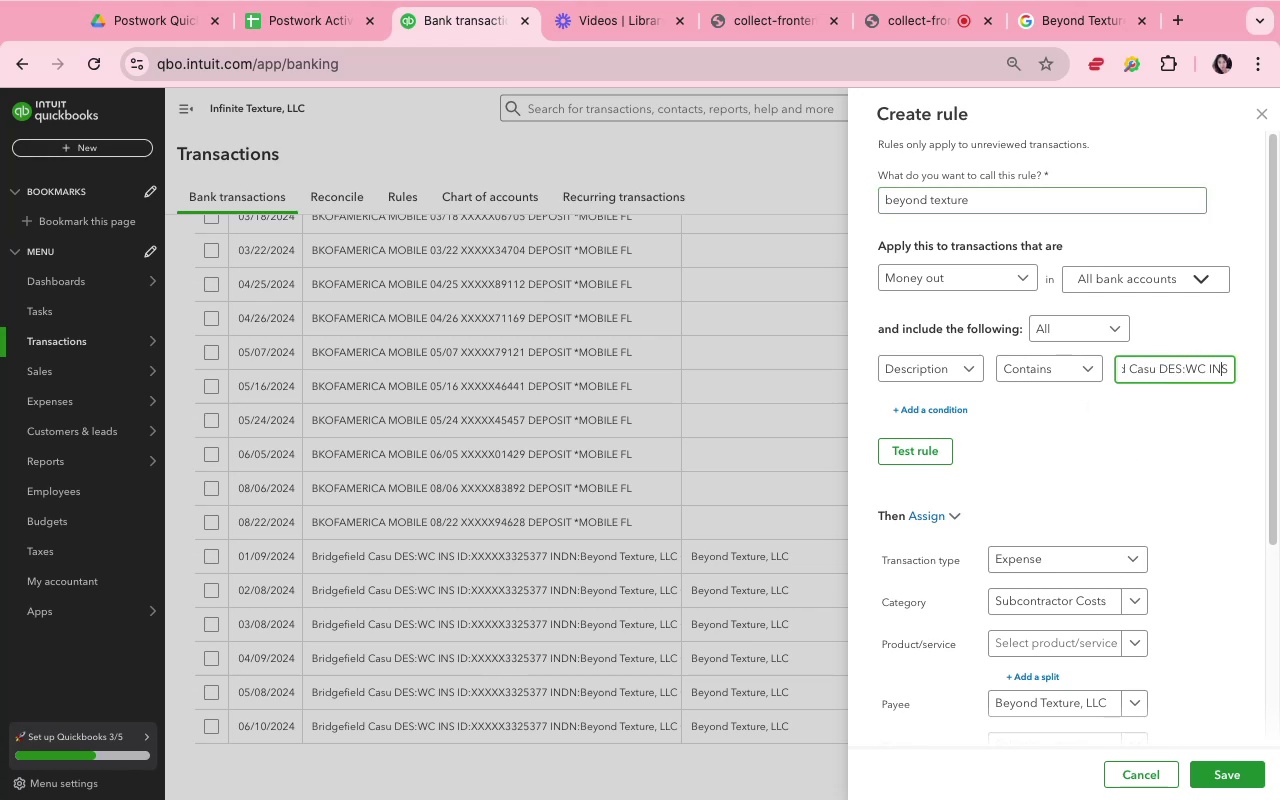 
key(ArrowRight)
 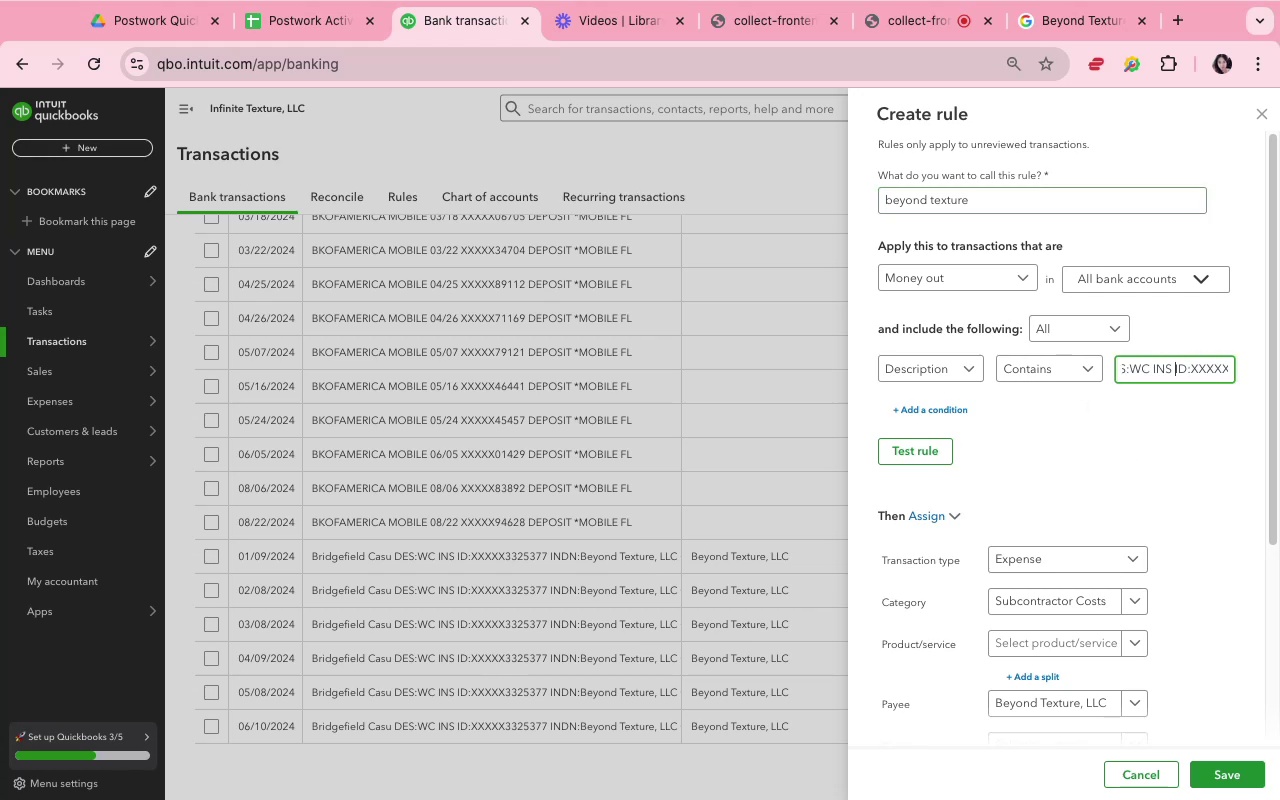 
key(ArrowRight)
 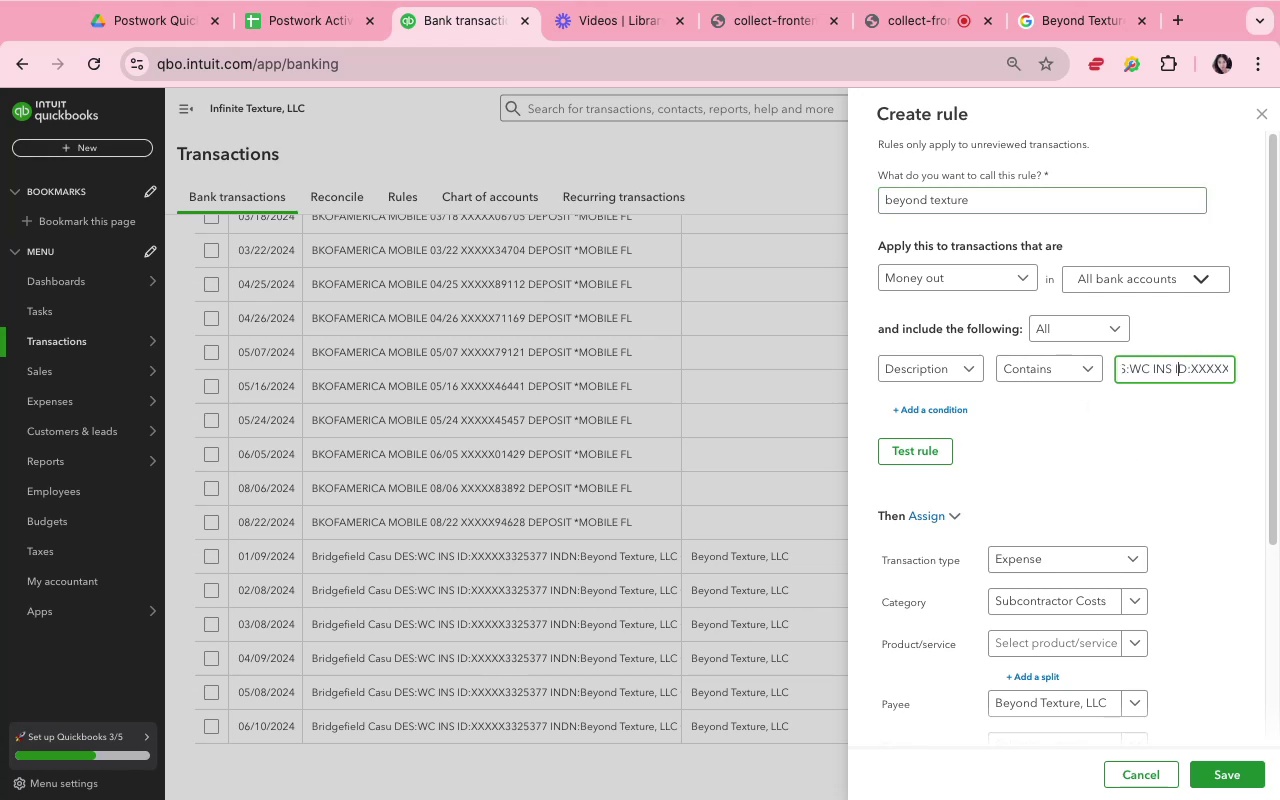 
key(ArrowRight)
 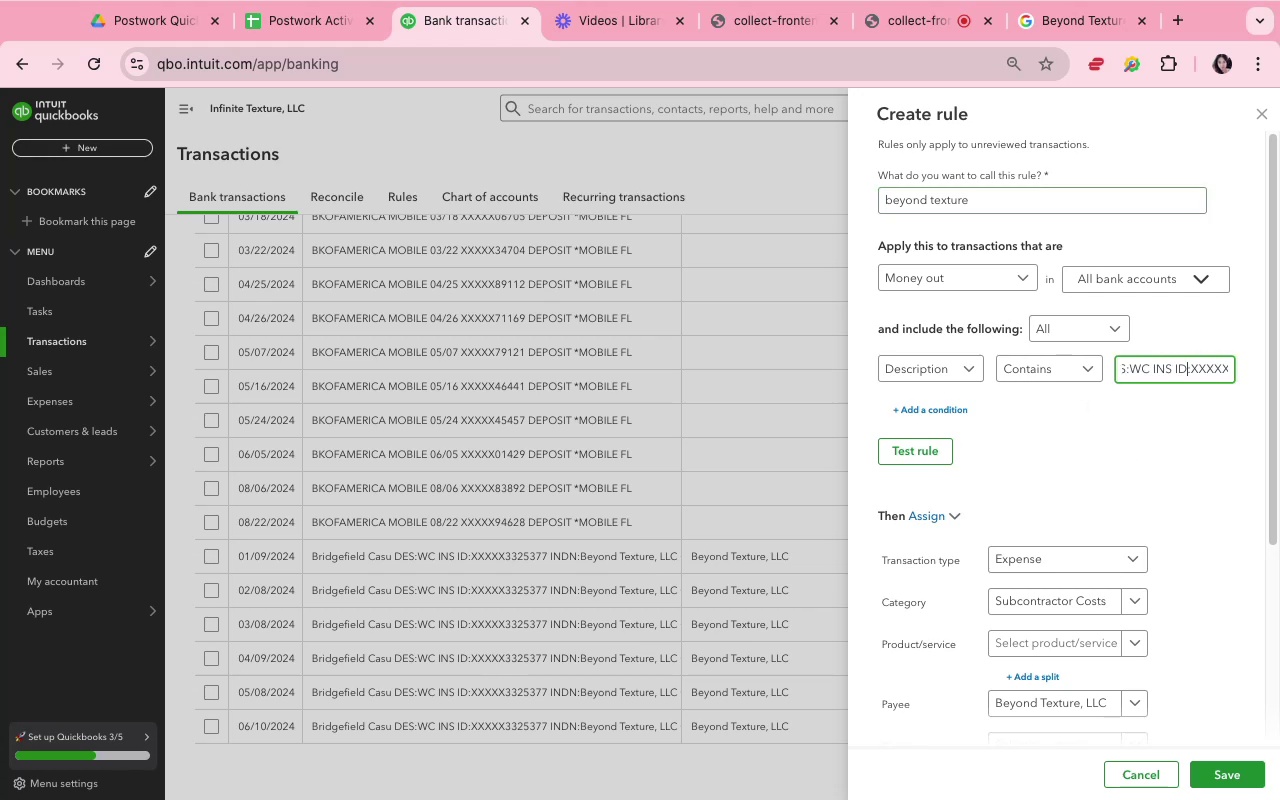 
key(ArrowRight)
 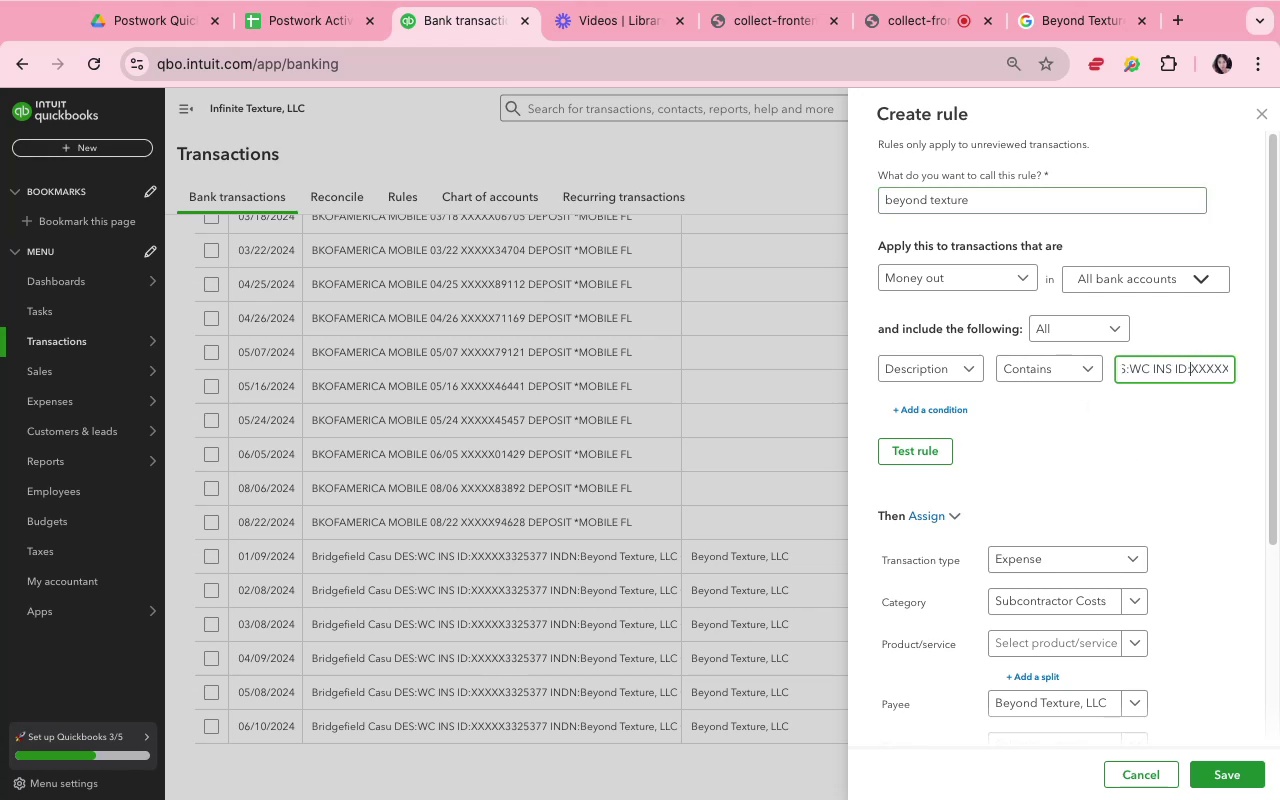 
key(ArrowRight)
 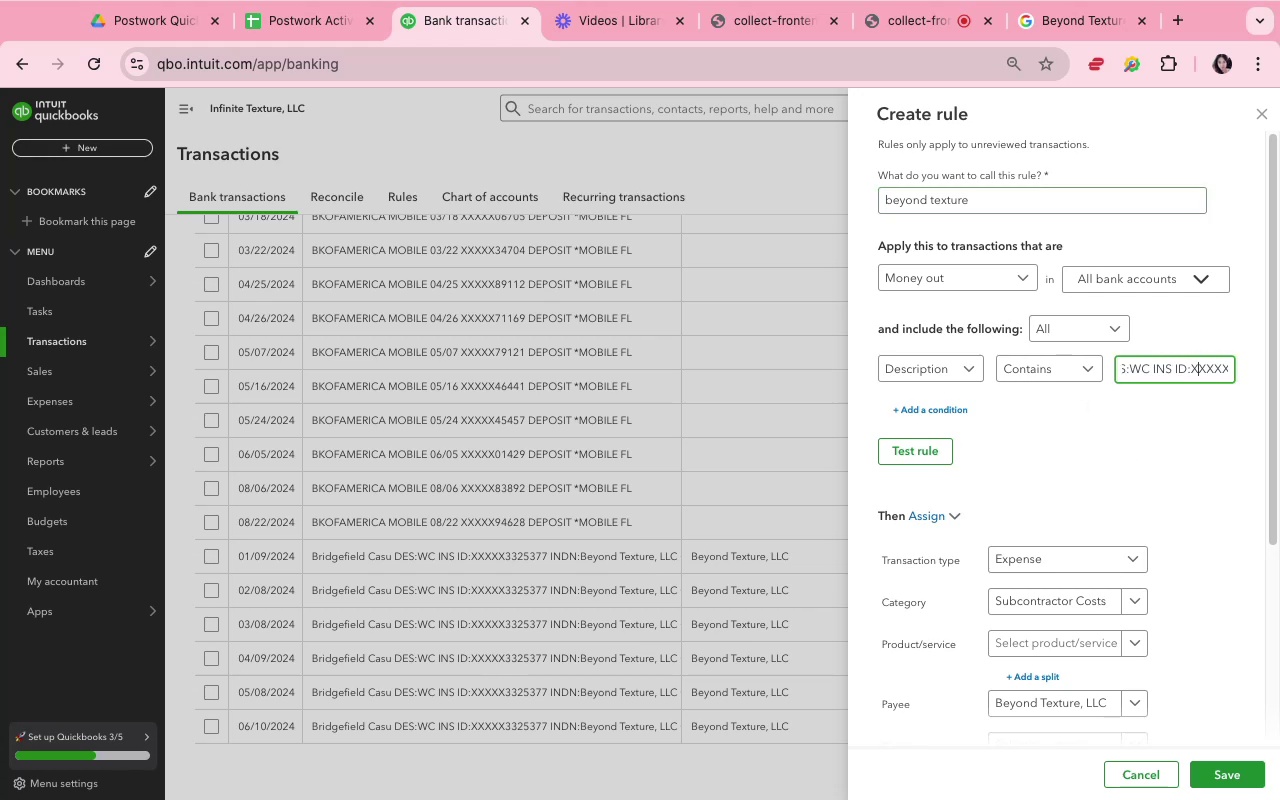 
hold_key(key=ArrowRight, duration=1.1)
 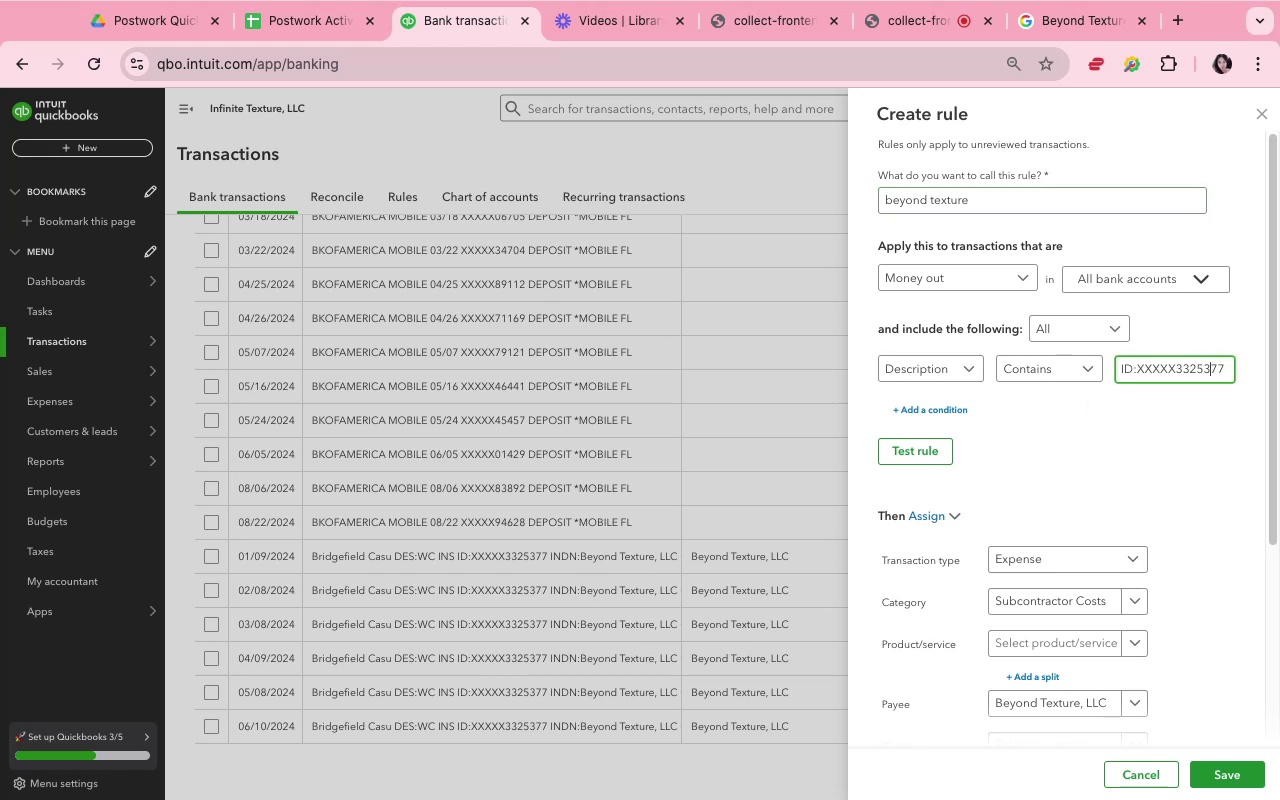 
hold_key(key=ArrowRight, duration=0.99)
 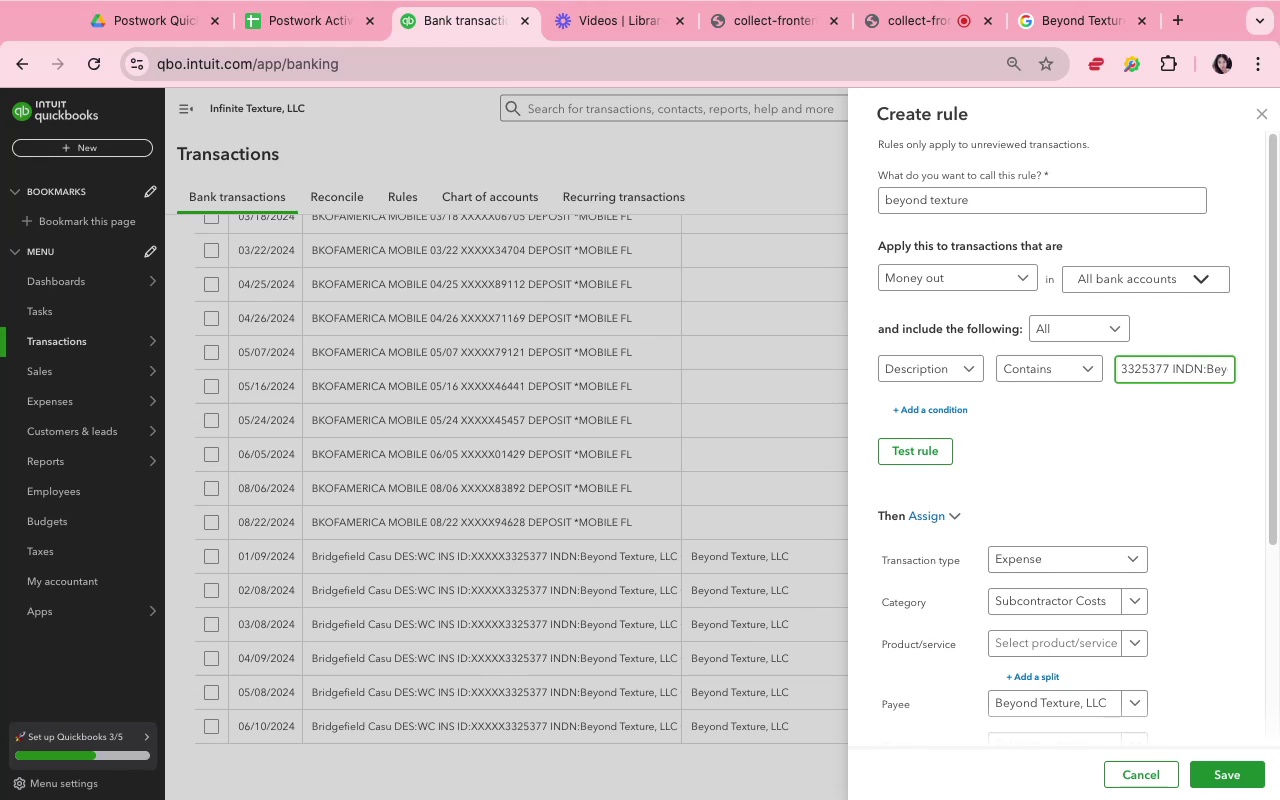 
key(ArrowLeft)
 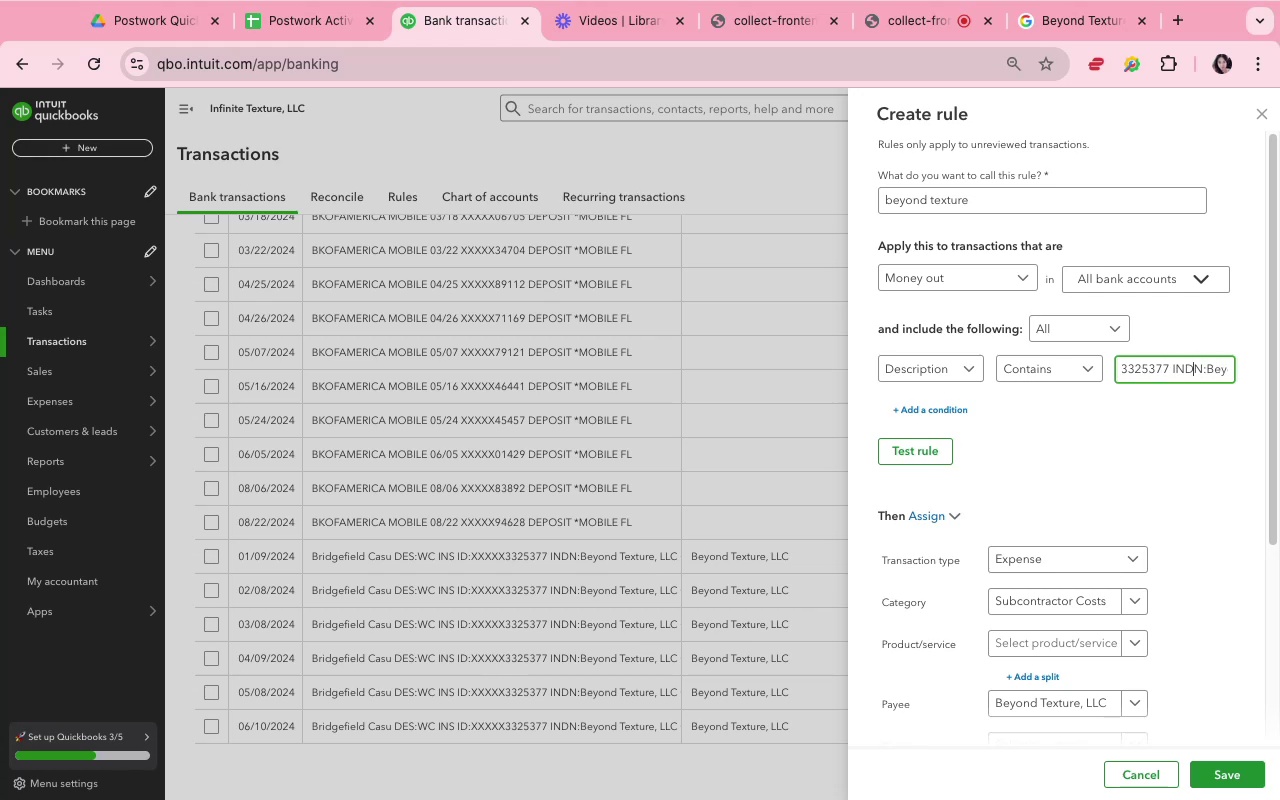 
key(ArrowLeft)
 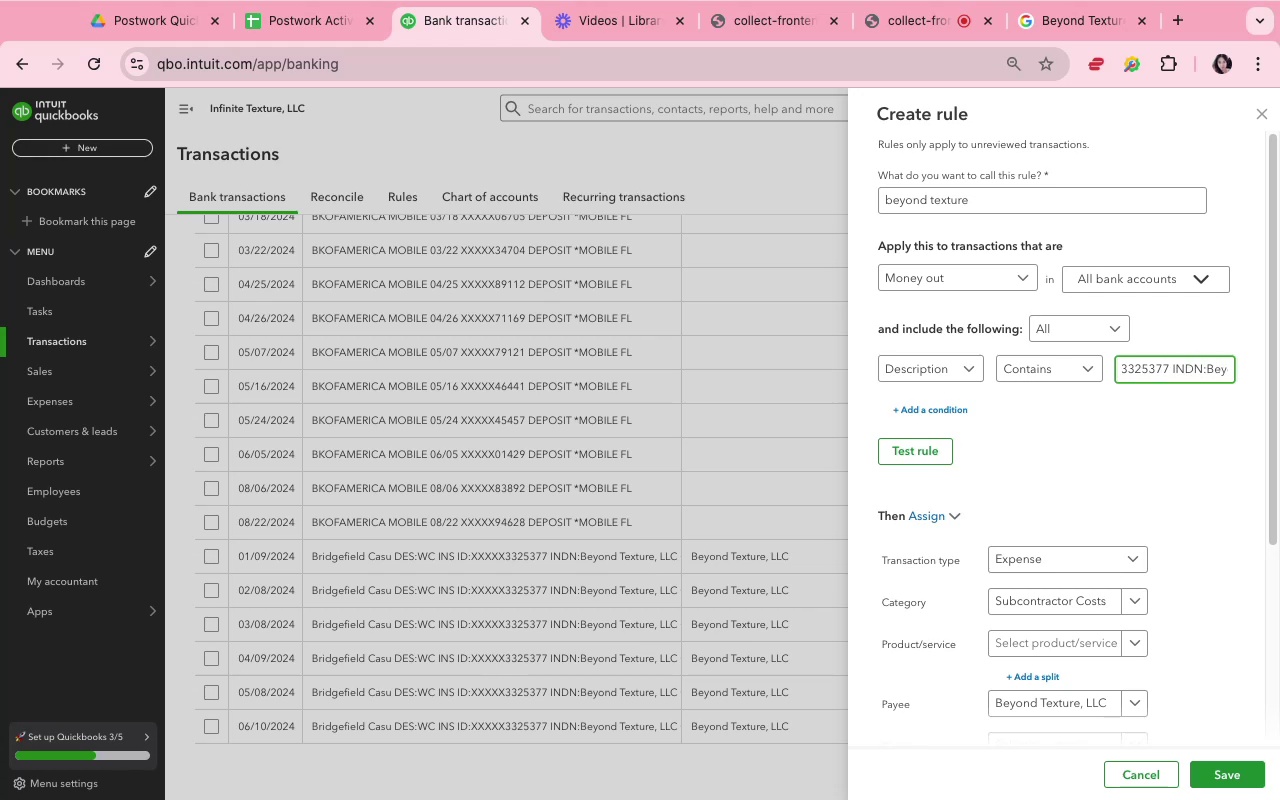 
key(ArrowRight)
 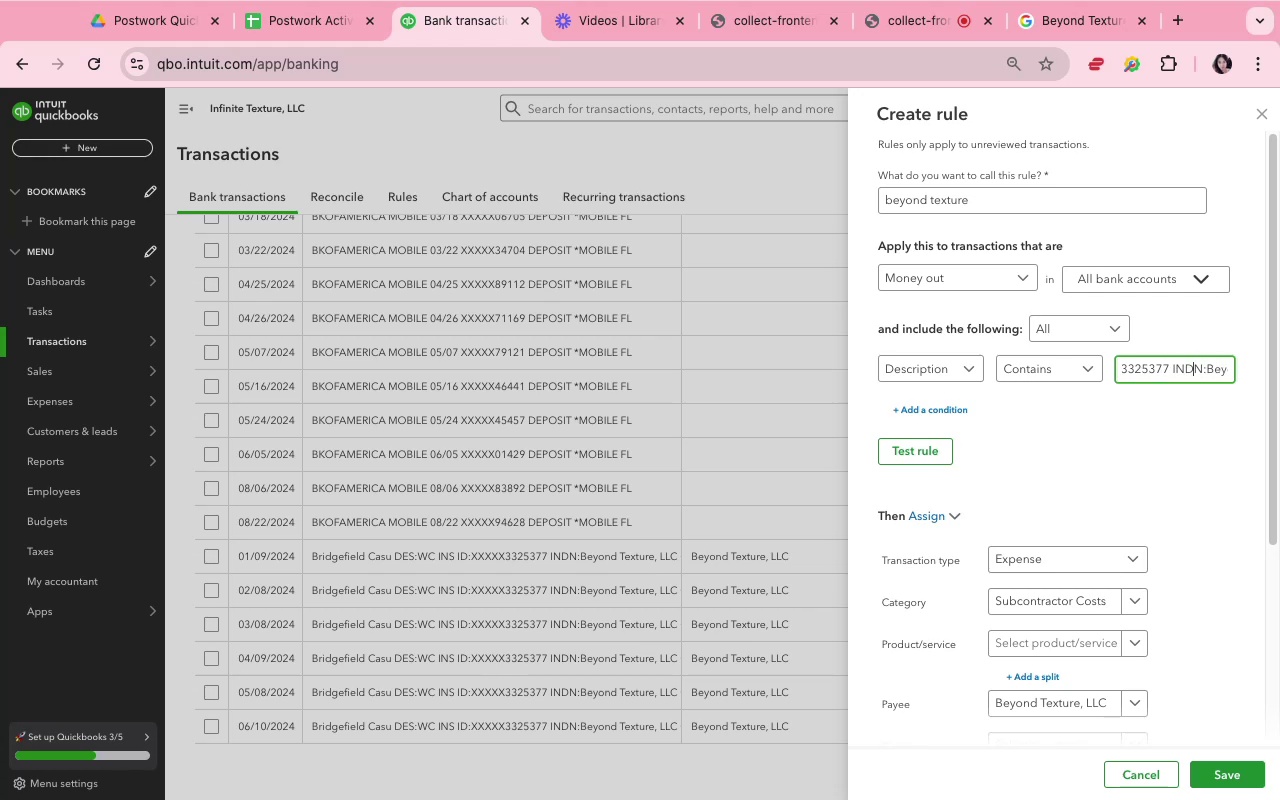 
key(ArrowRight)
 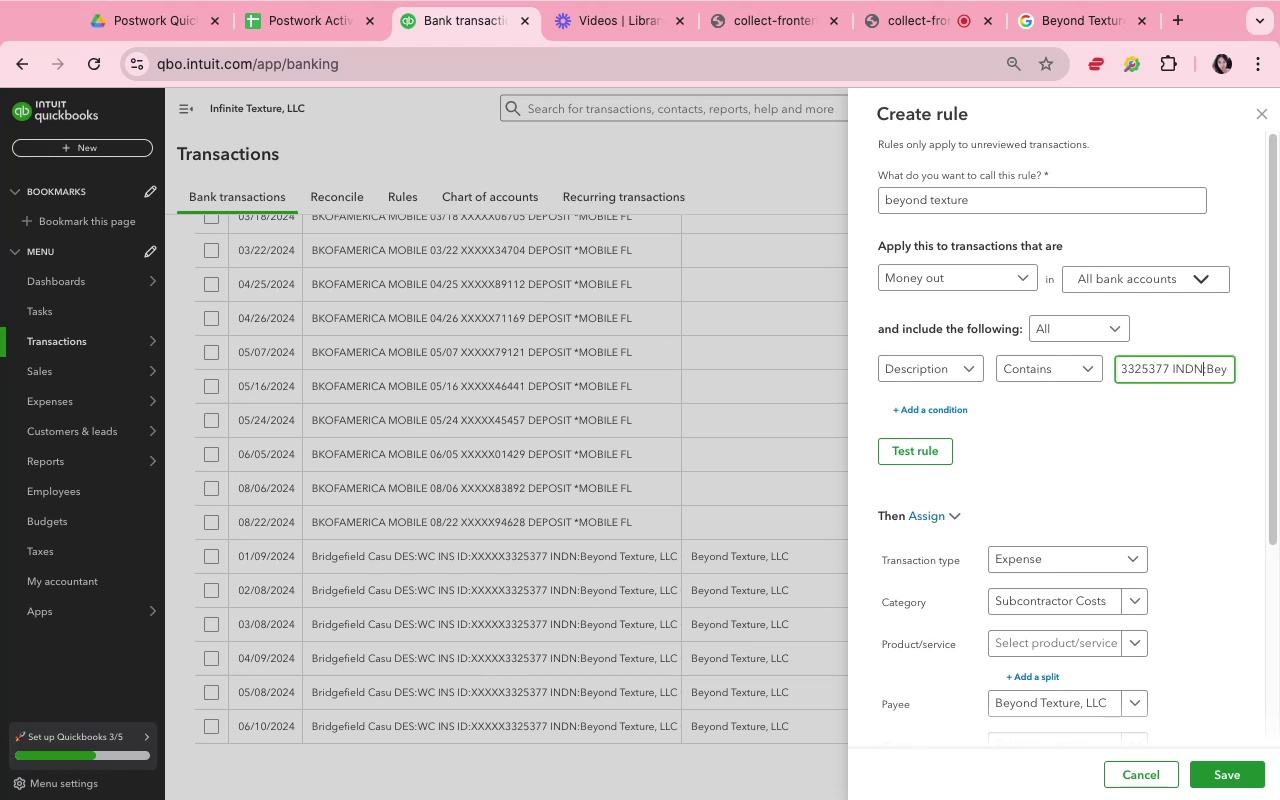 
key(ArrowRight)
 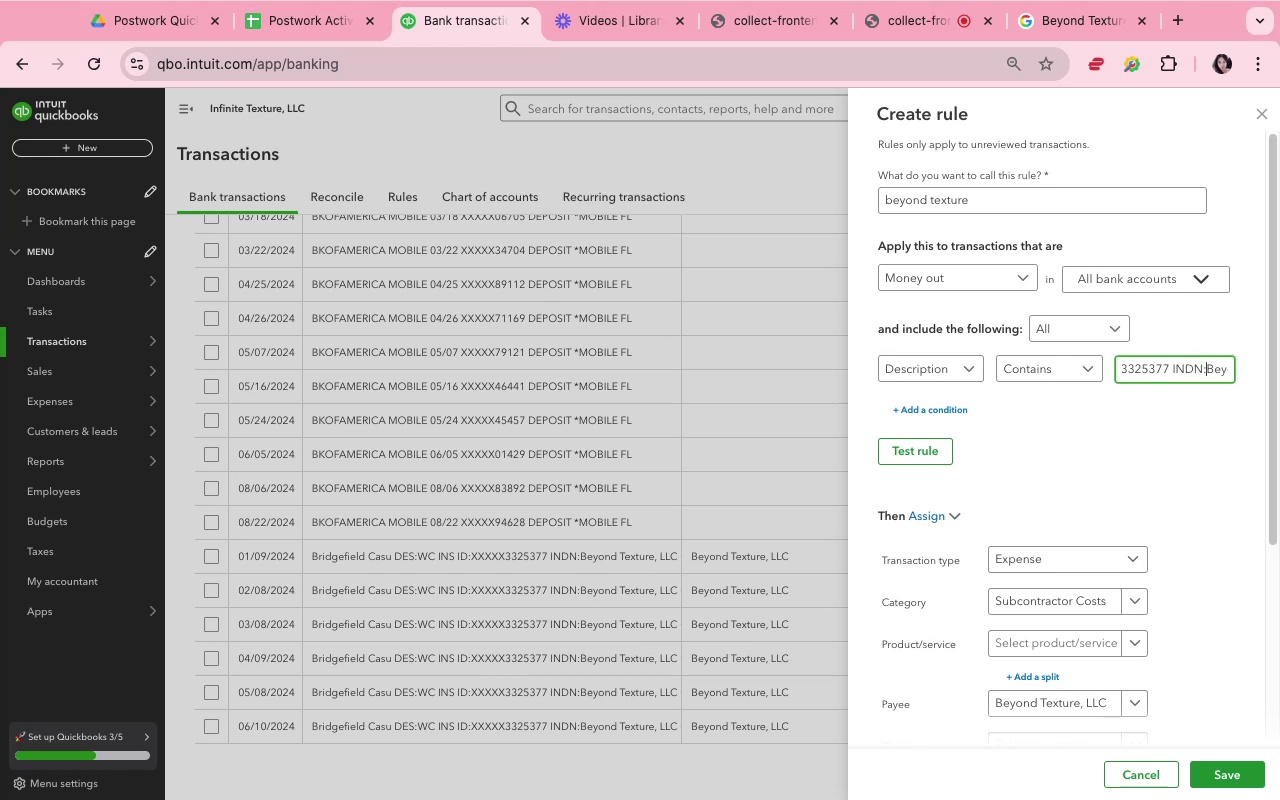 
key(Meta+Shift+ArrowLeft)
 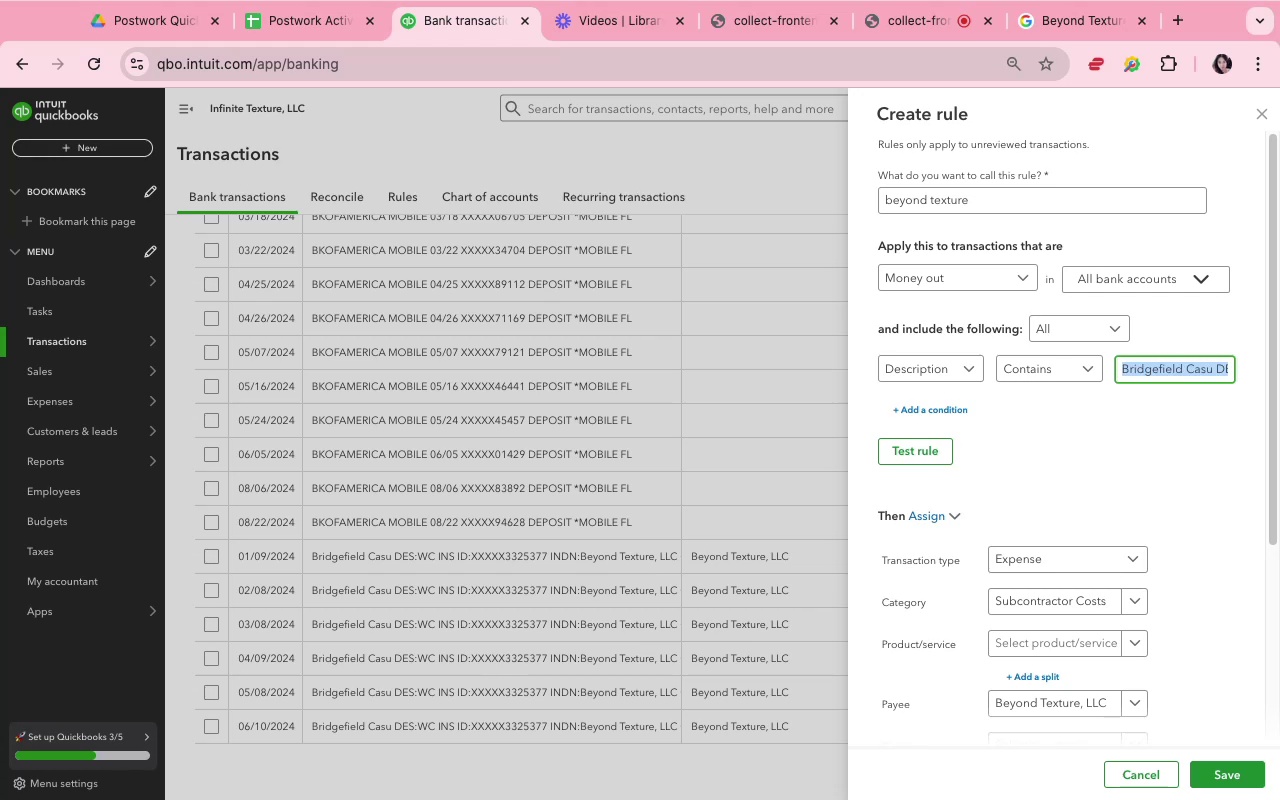 
key(Backspace)
 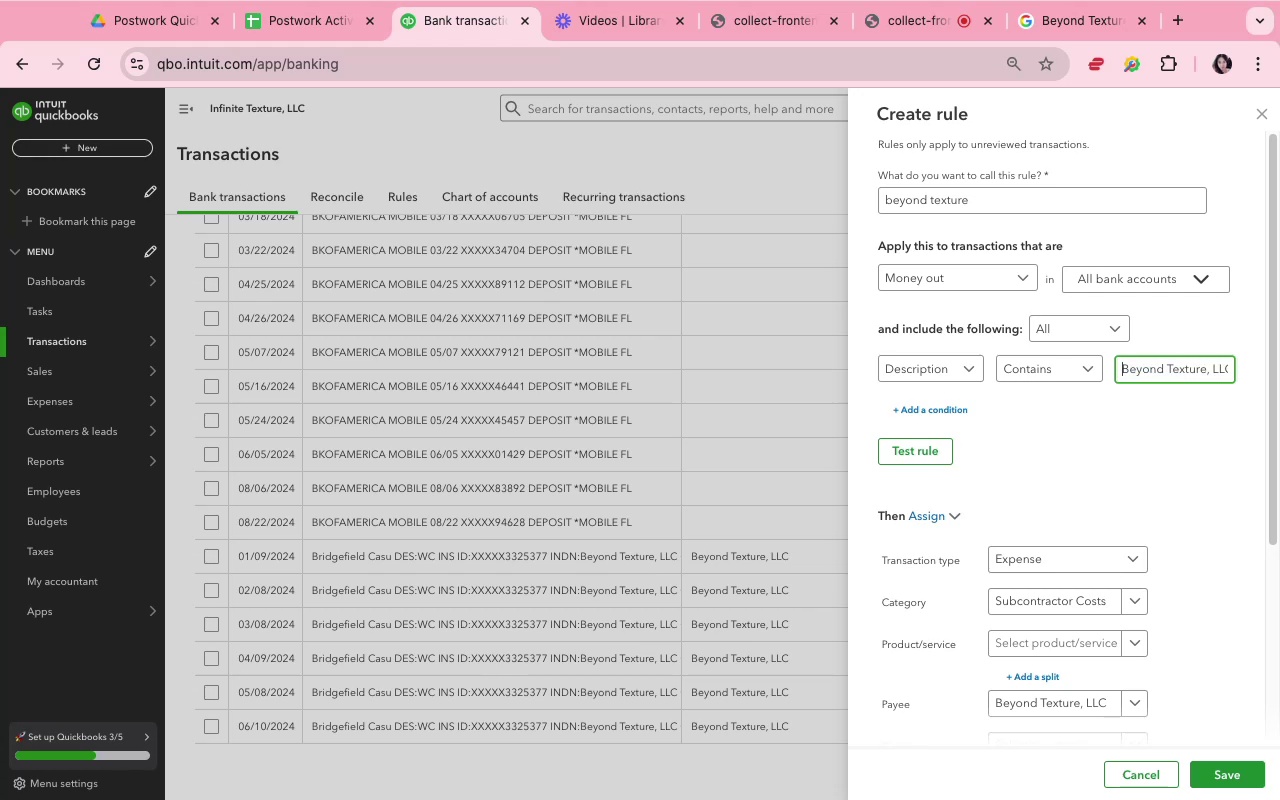 
hold_key(key=ArrowRight, duration=1.51)
 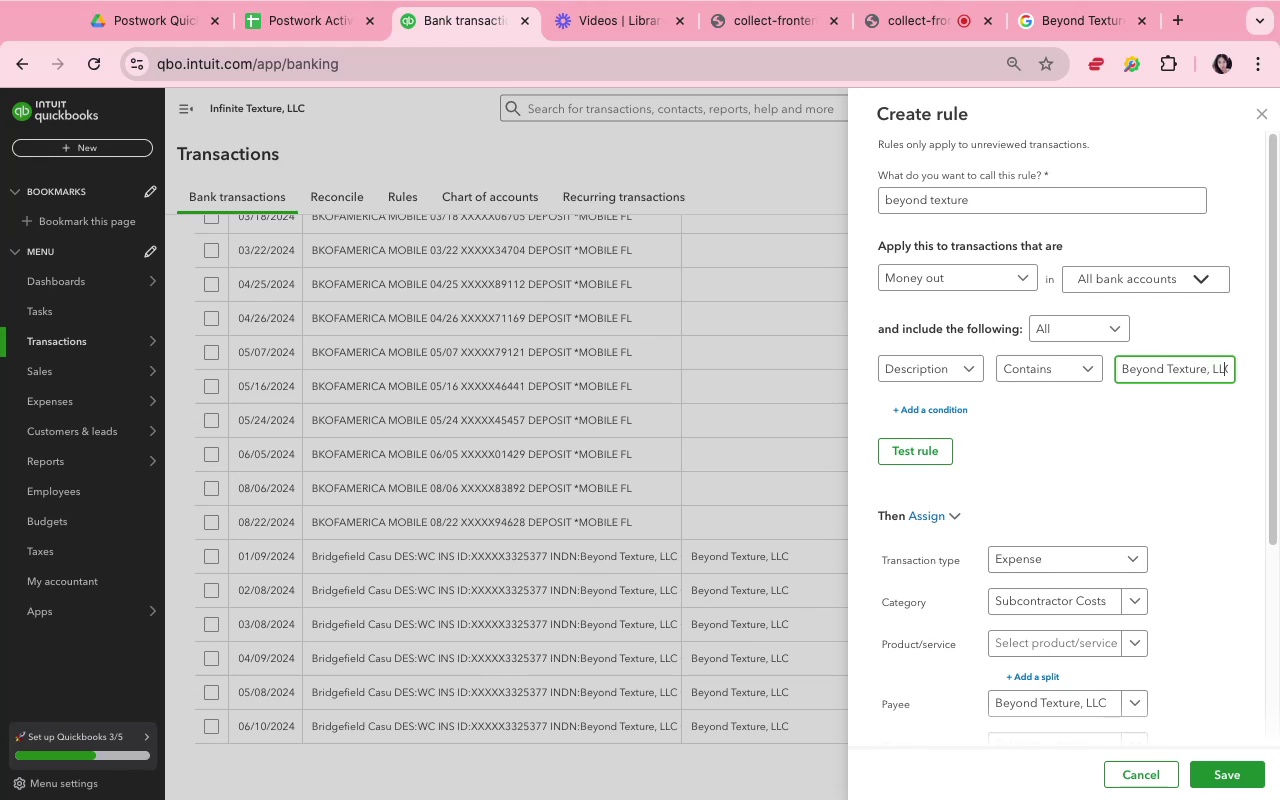 
hold_key(key=ArrowRight, duration=0.53)
 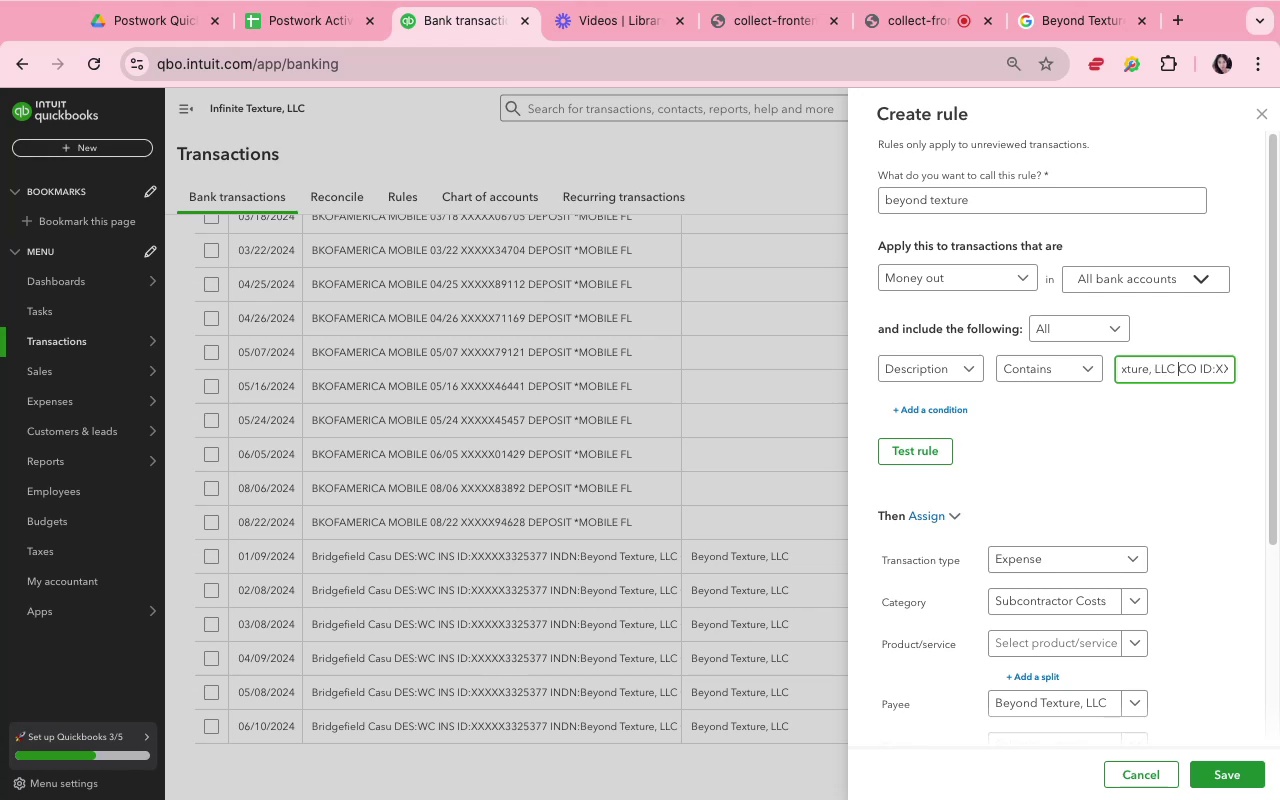 
key(ArrowLeft)
 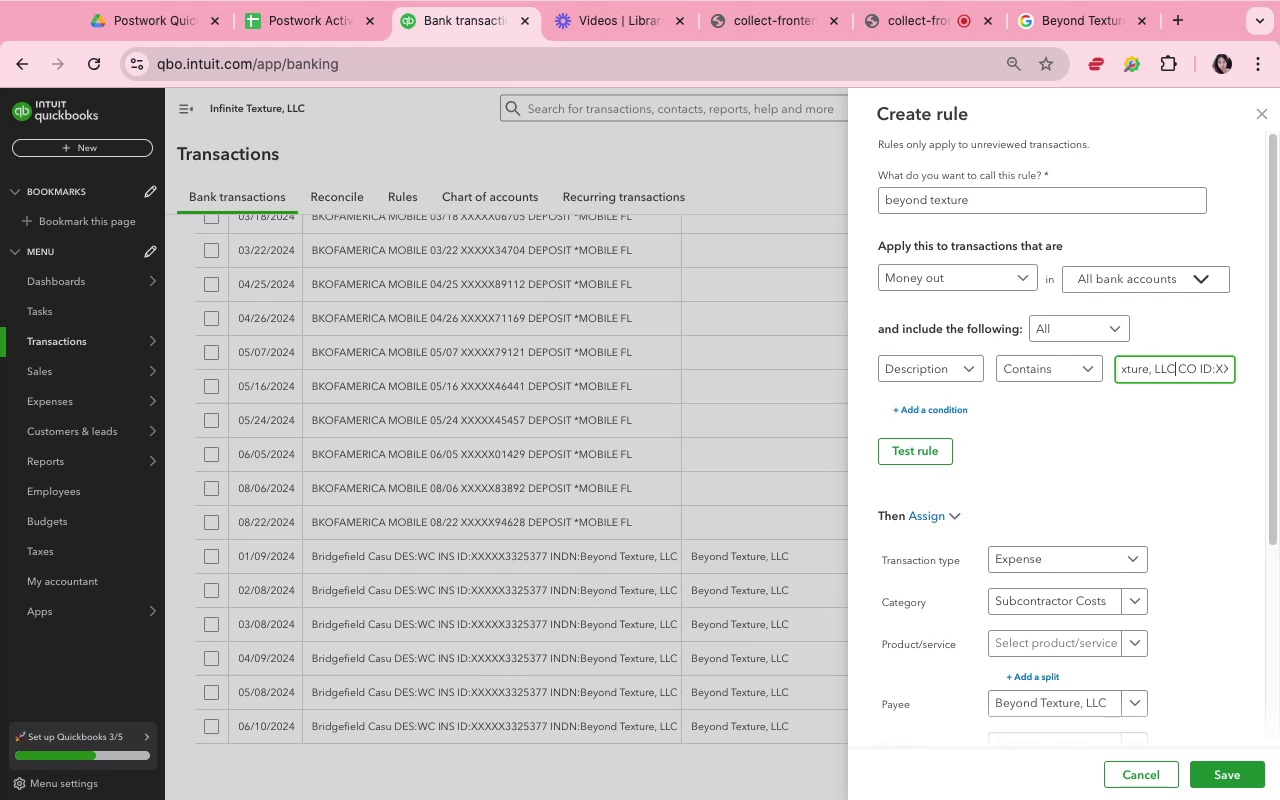 
key(Meta+Shift+ArrowRight)
 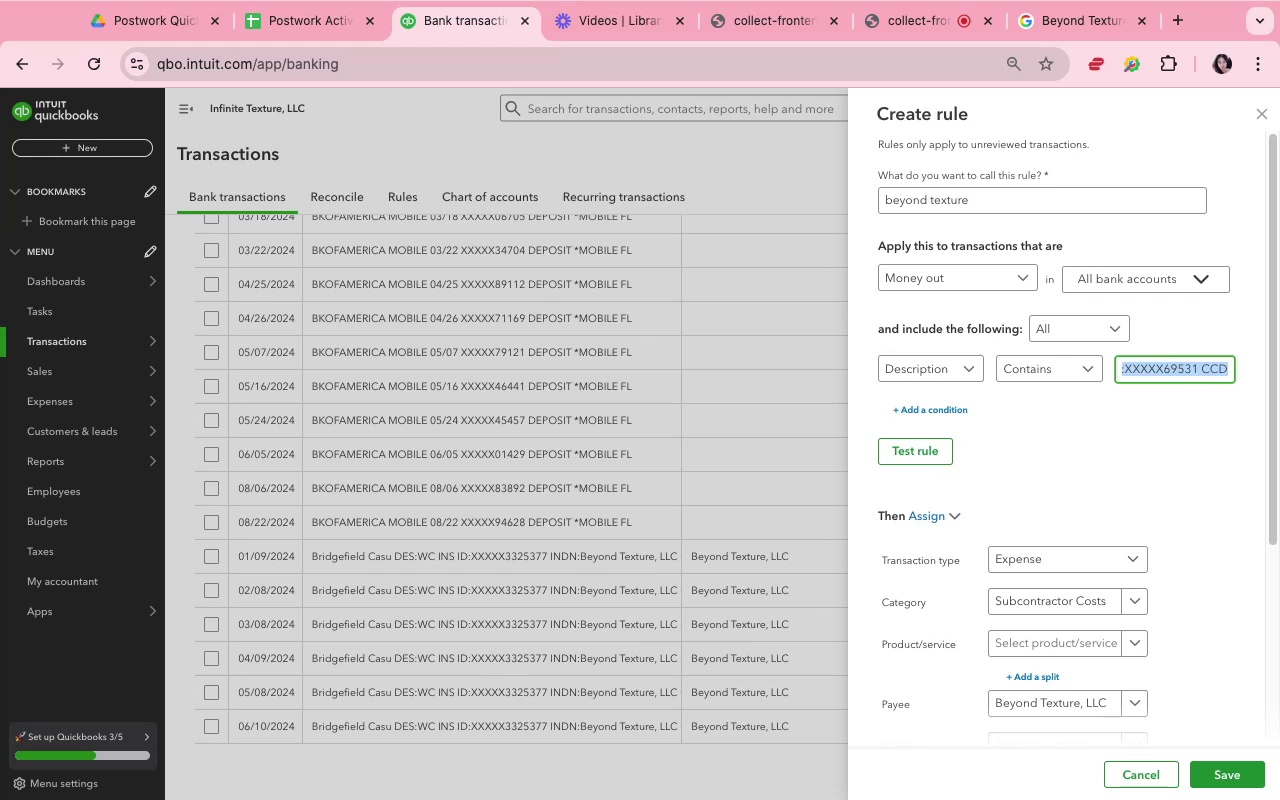 
key(Backspace)
 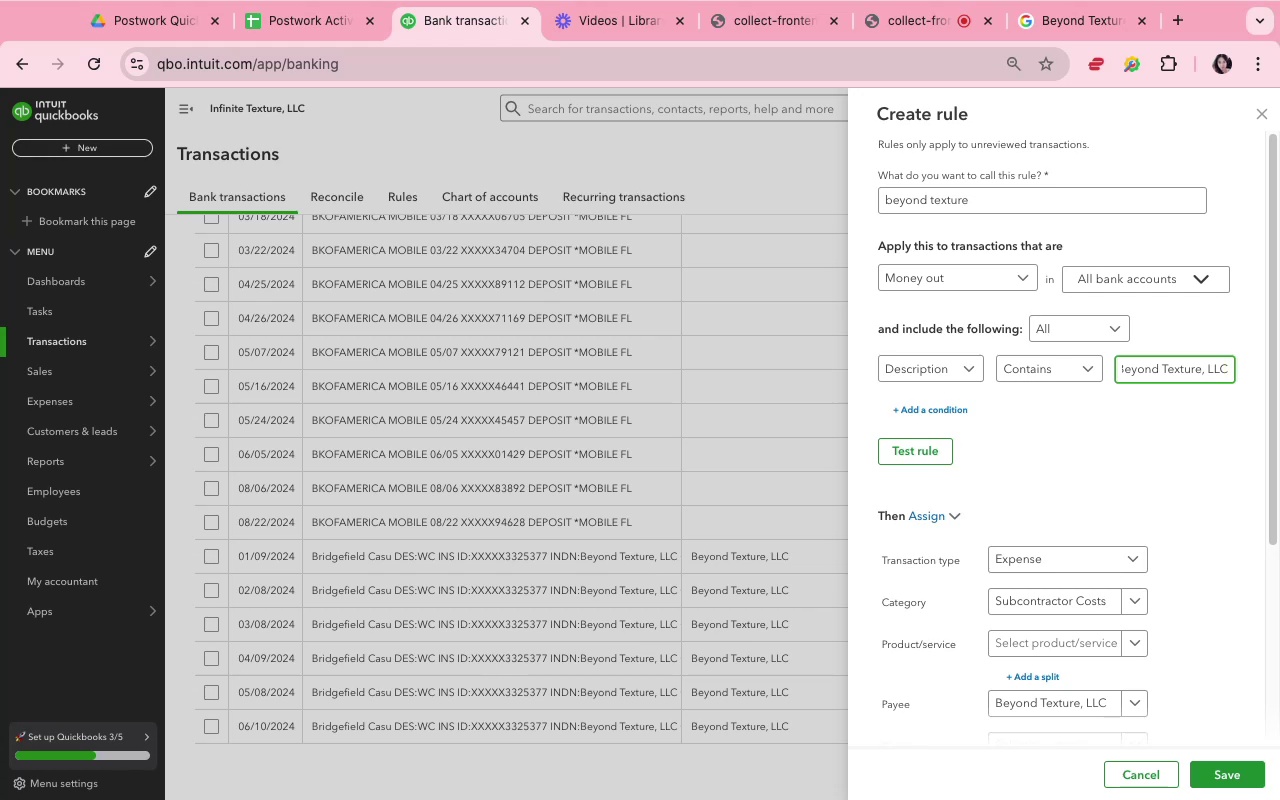 
wait(128.04)
 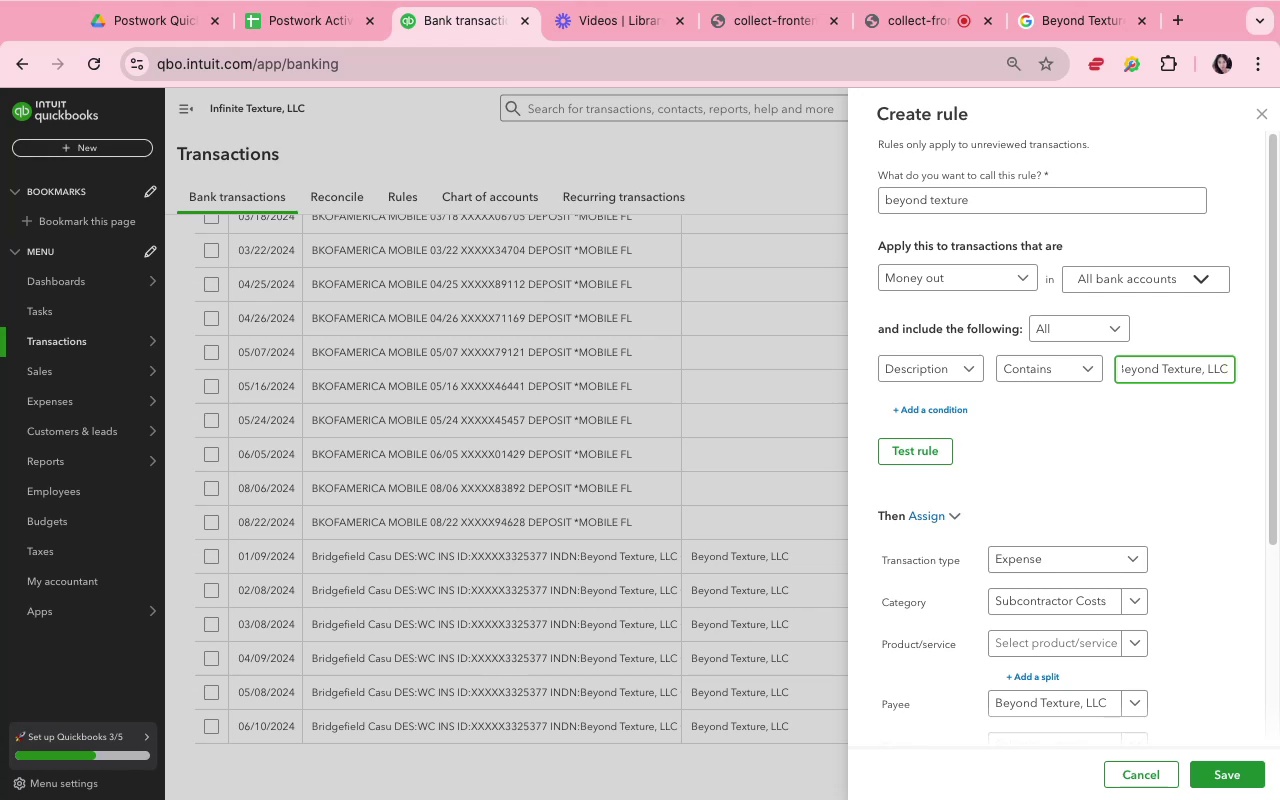 
left_click([1023, 461])
 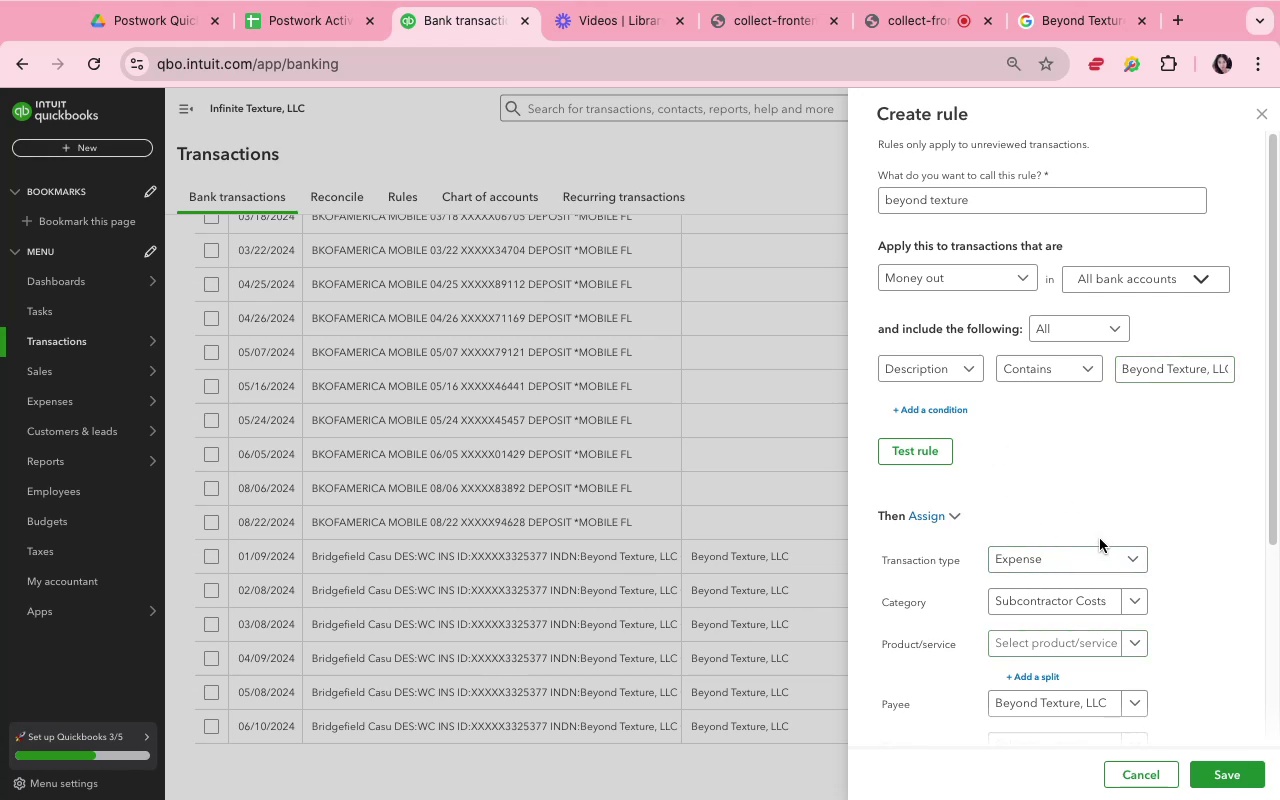 
left_click([1114, 473])
 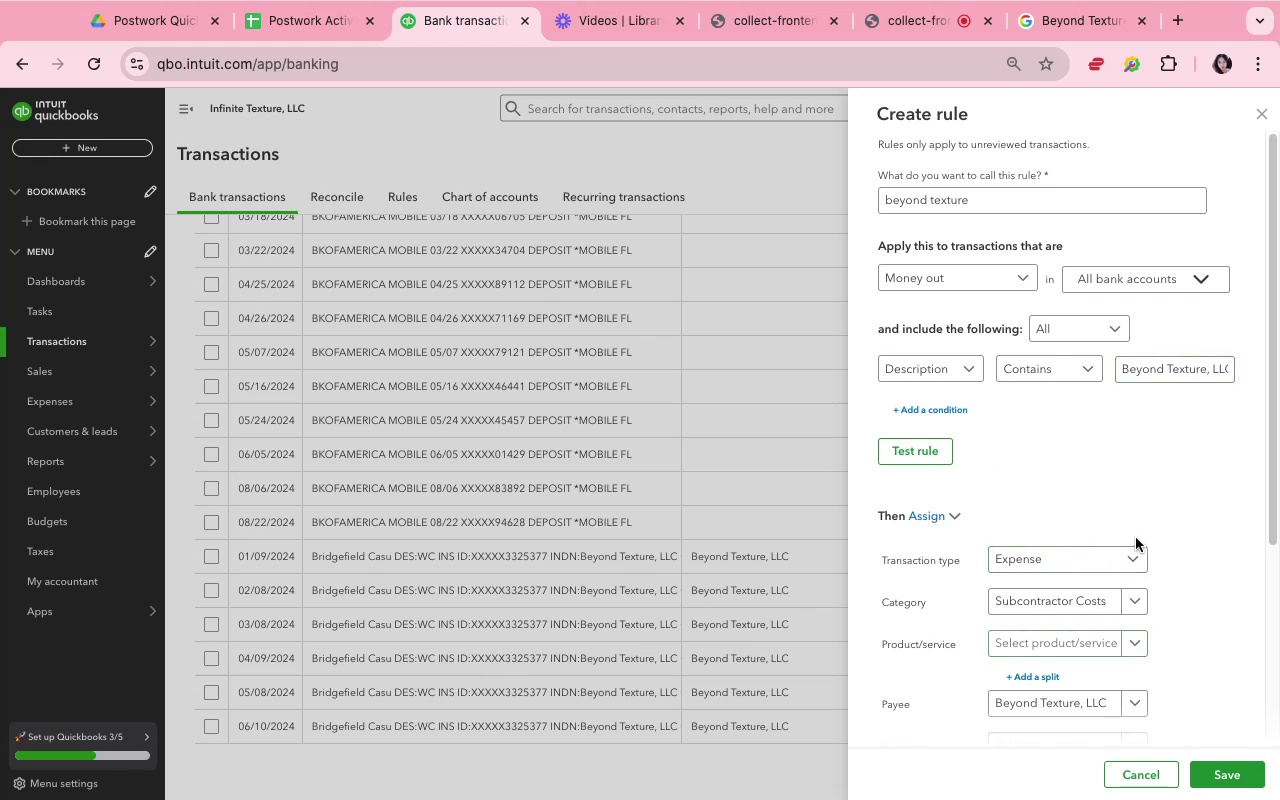 
scroll: coordinate [934, 704], scroll_direction: down, amount: 14.0
 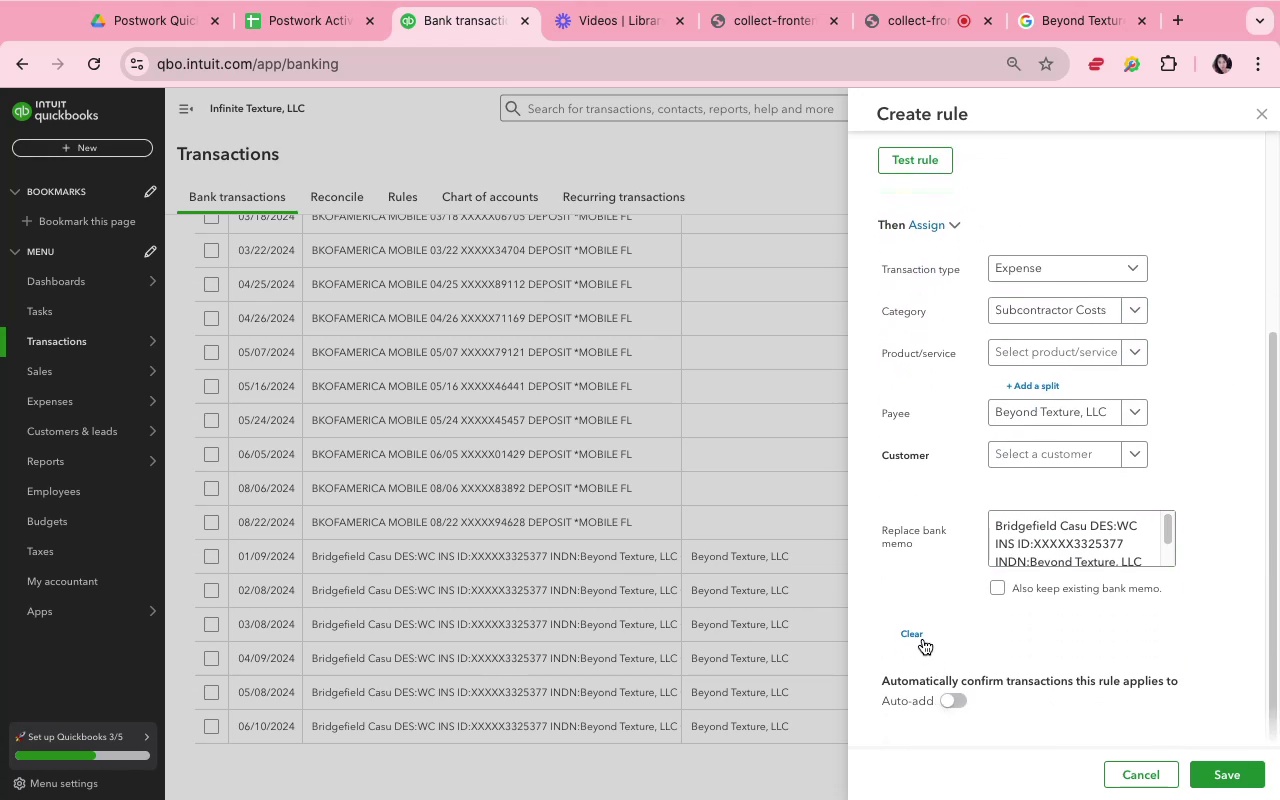 
left_click([923, 637])
 